 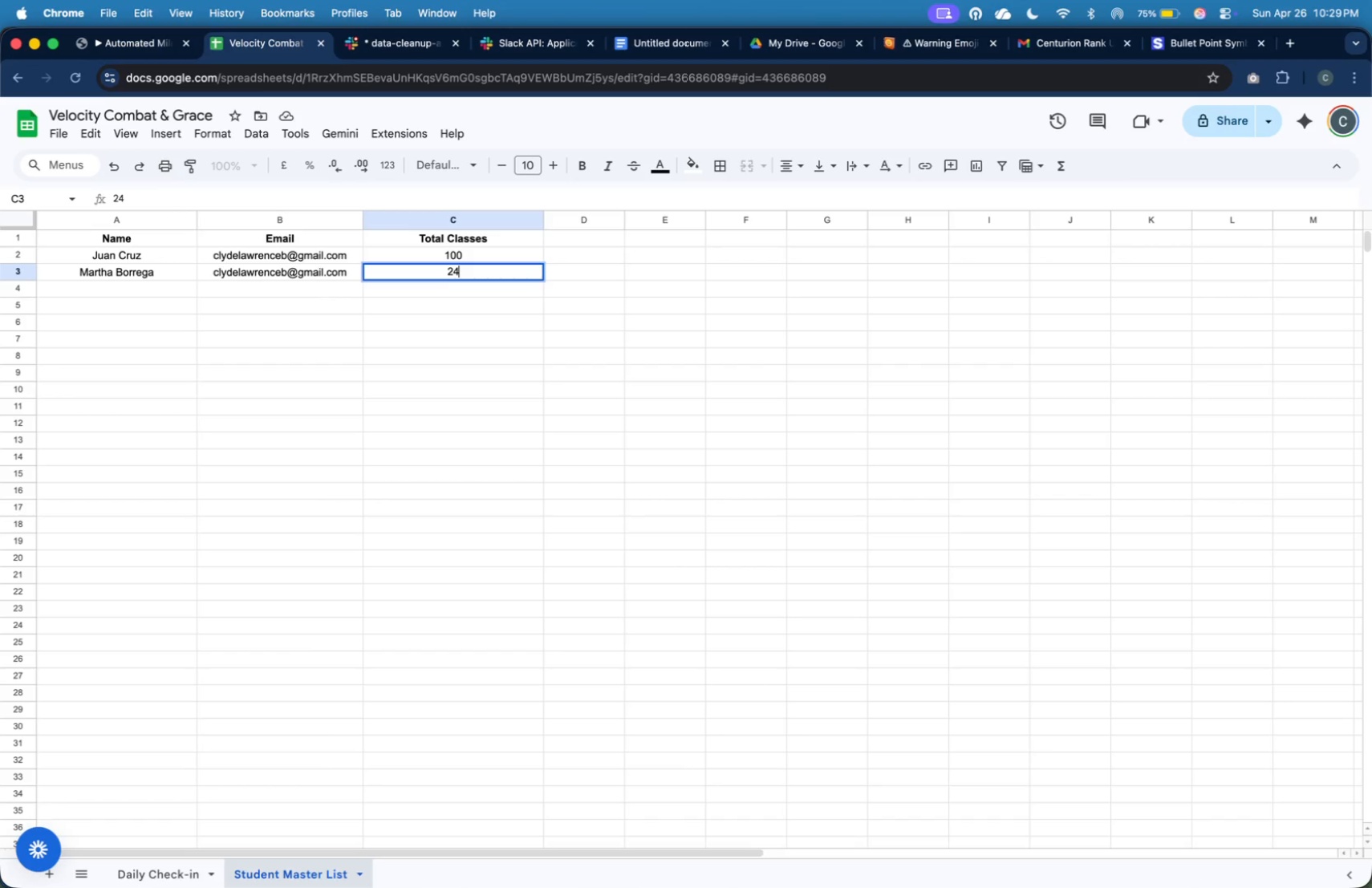 
key(Enter)
 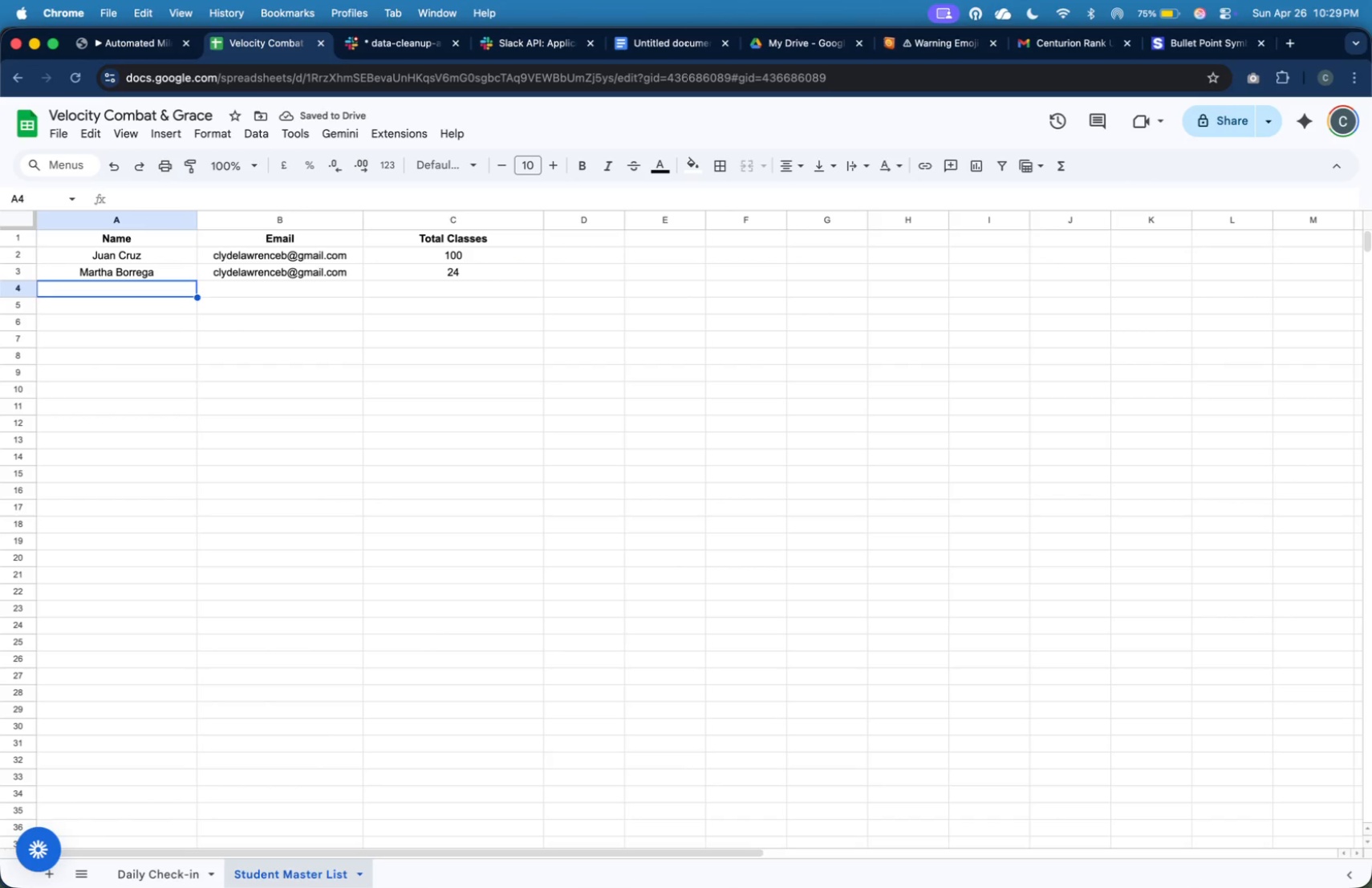 
type(Ana Reyes)
key(Tab)
type(c)
key(Tab)
 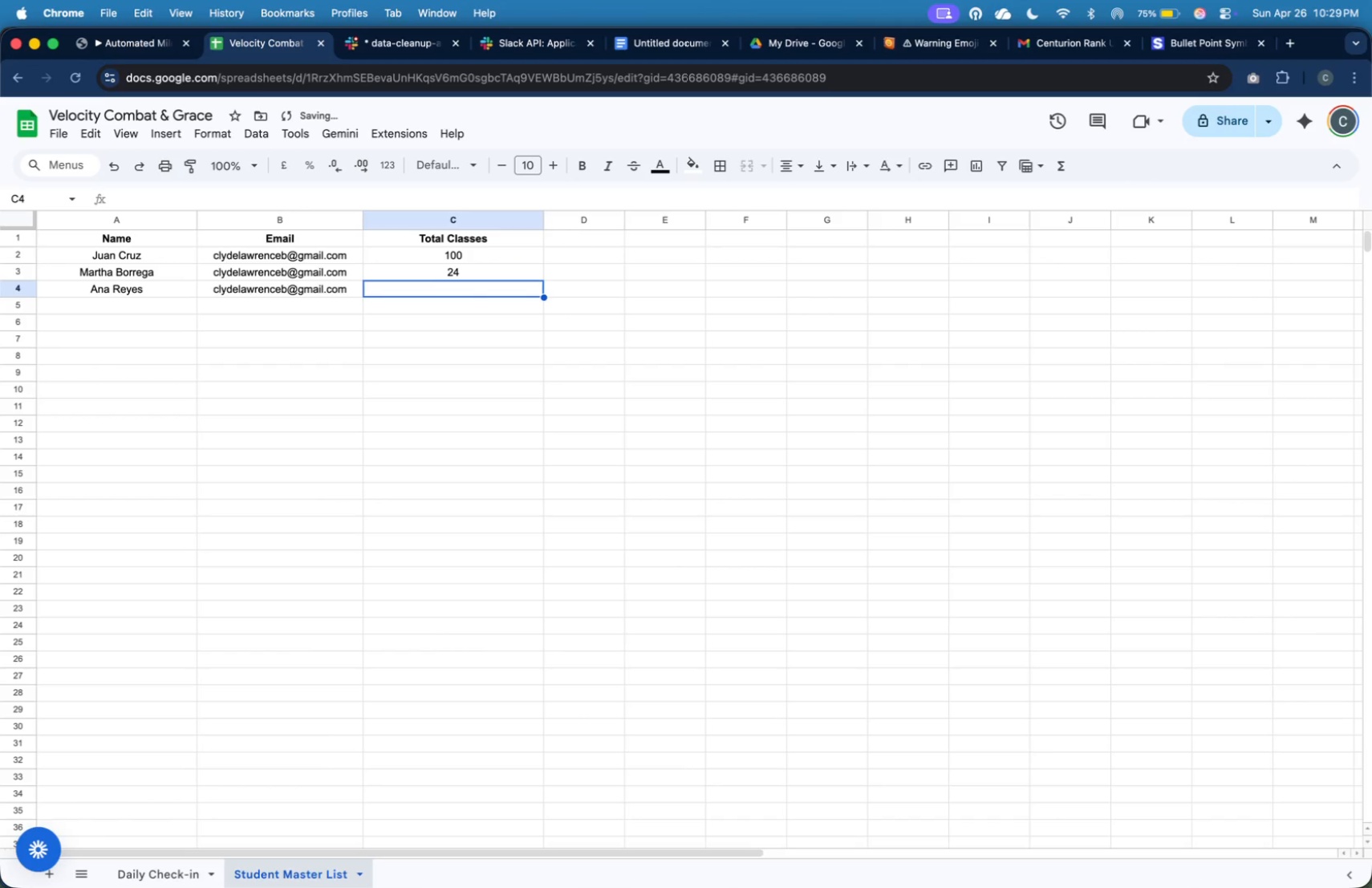 
type(99)
 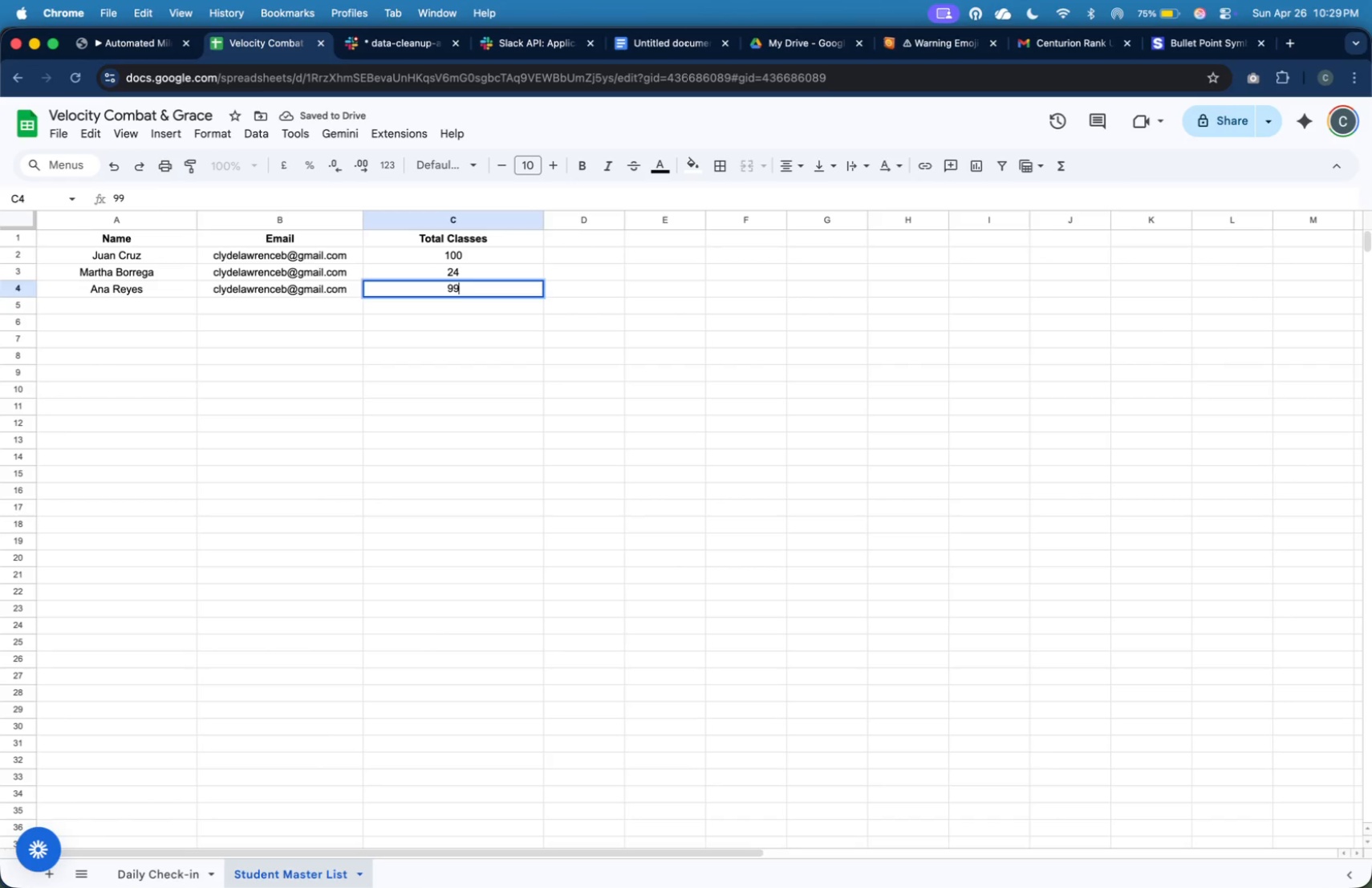 
key(Enter)
 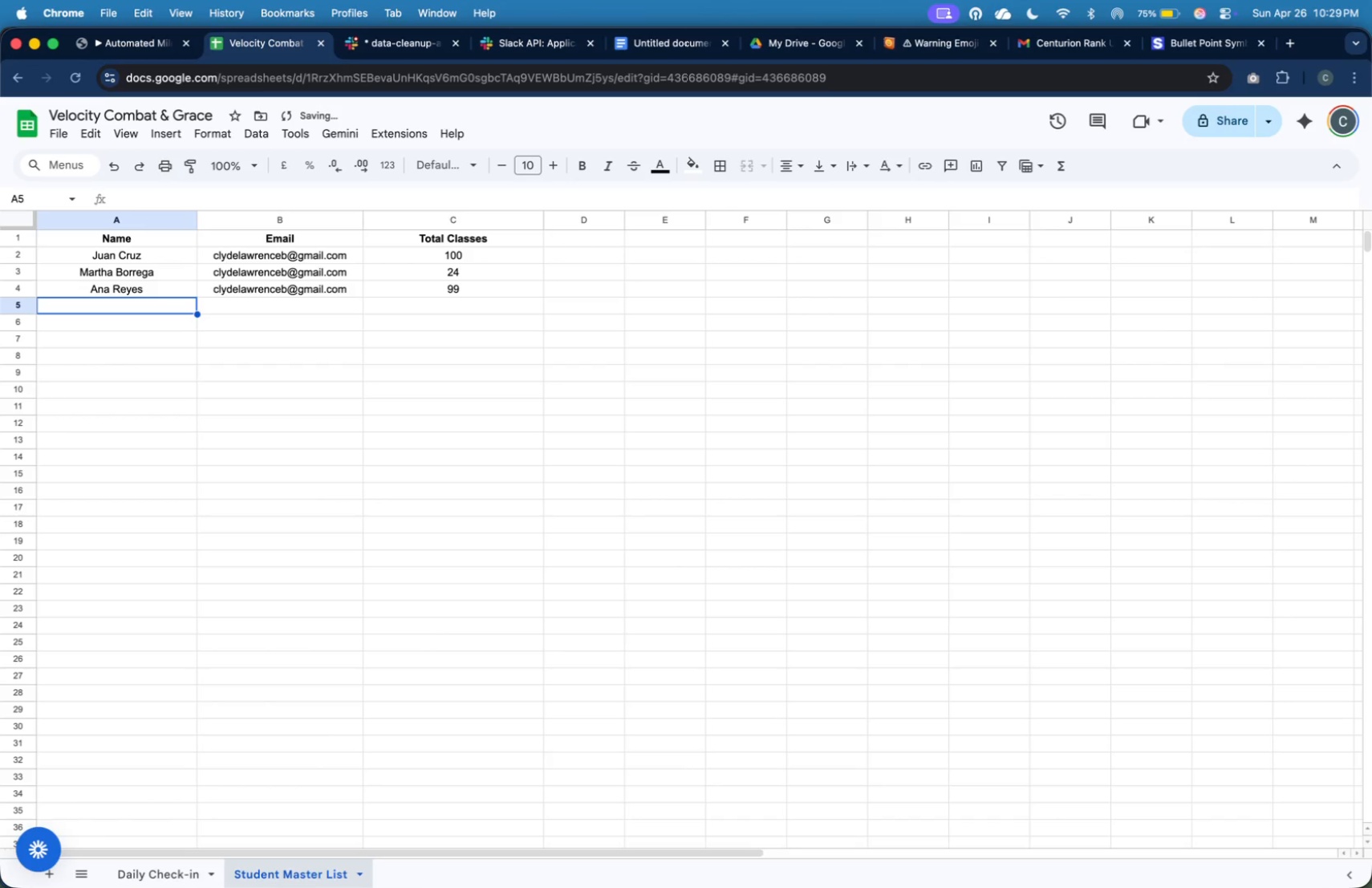 
type(Bea Borrega)
key(Tab)
type(c)
key(Tab)
 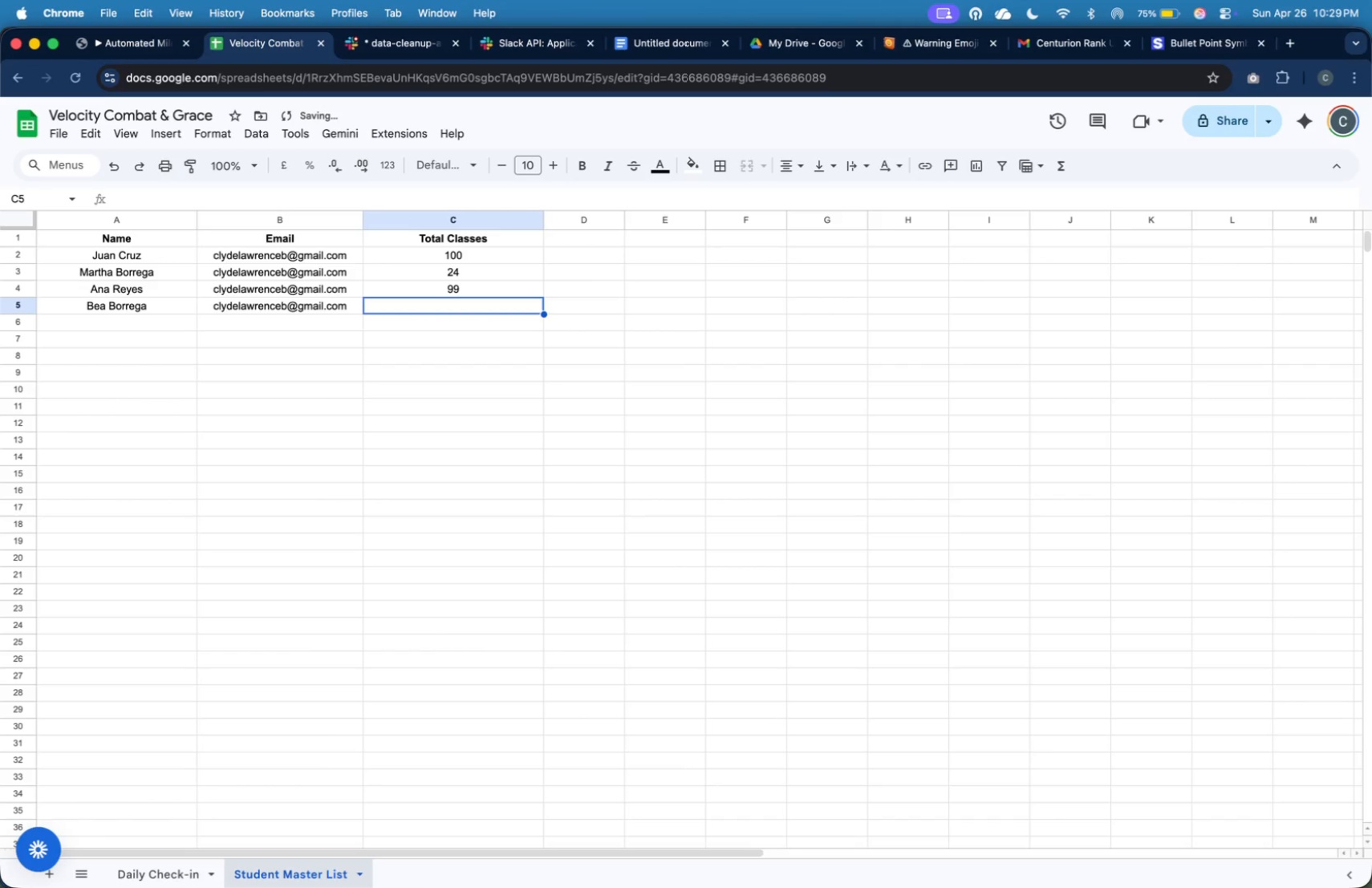 
wait(8.17)
 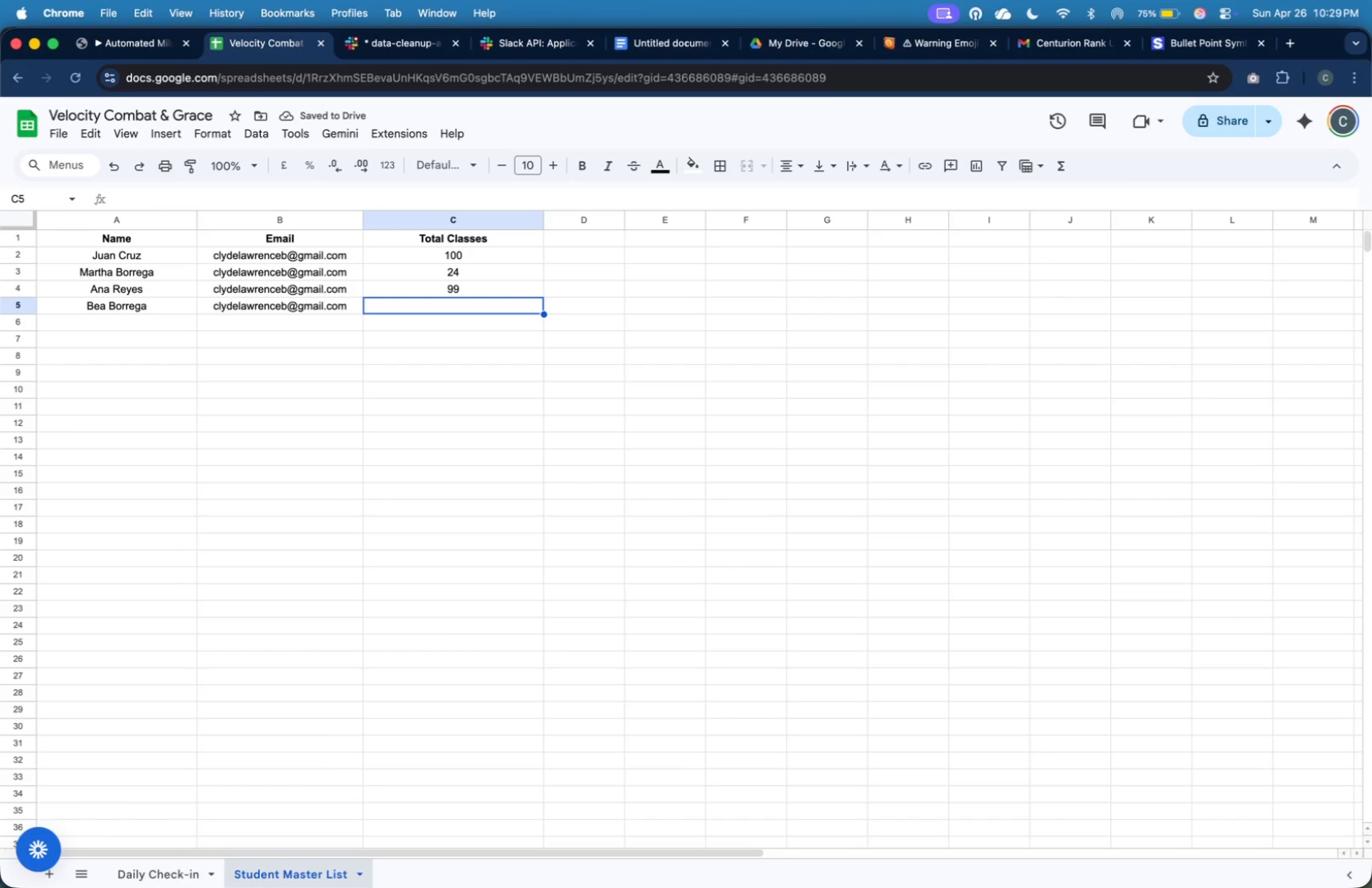 
type(14)
 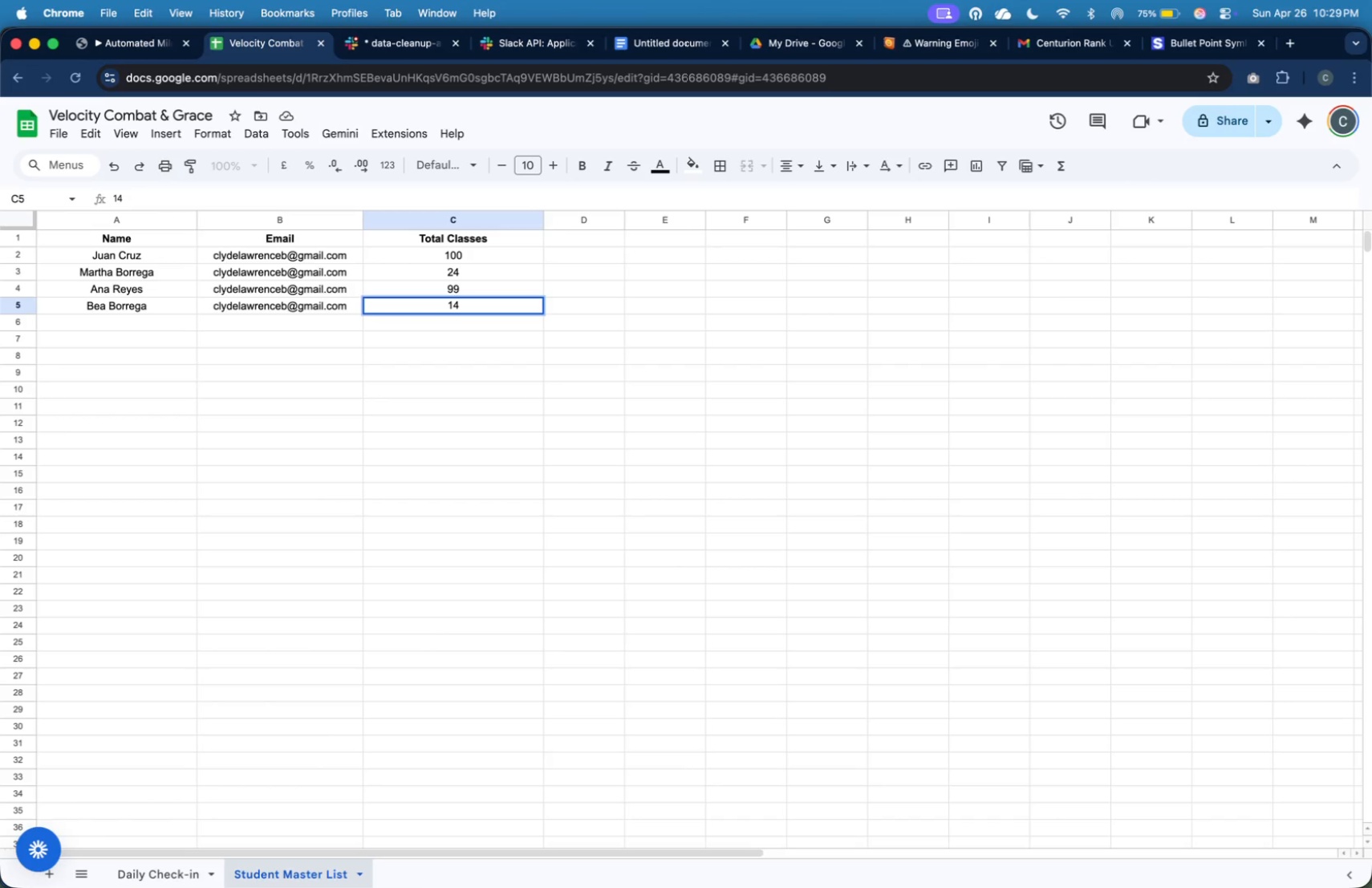 
key(Enter)
 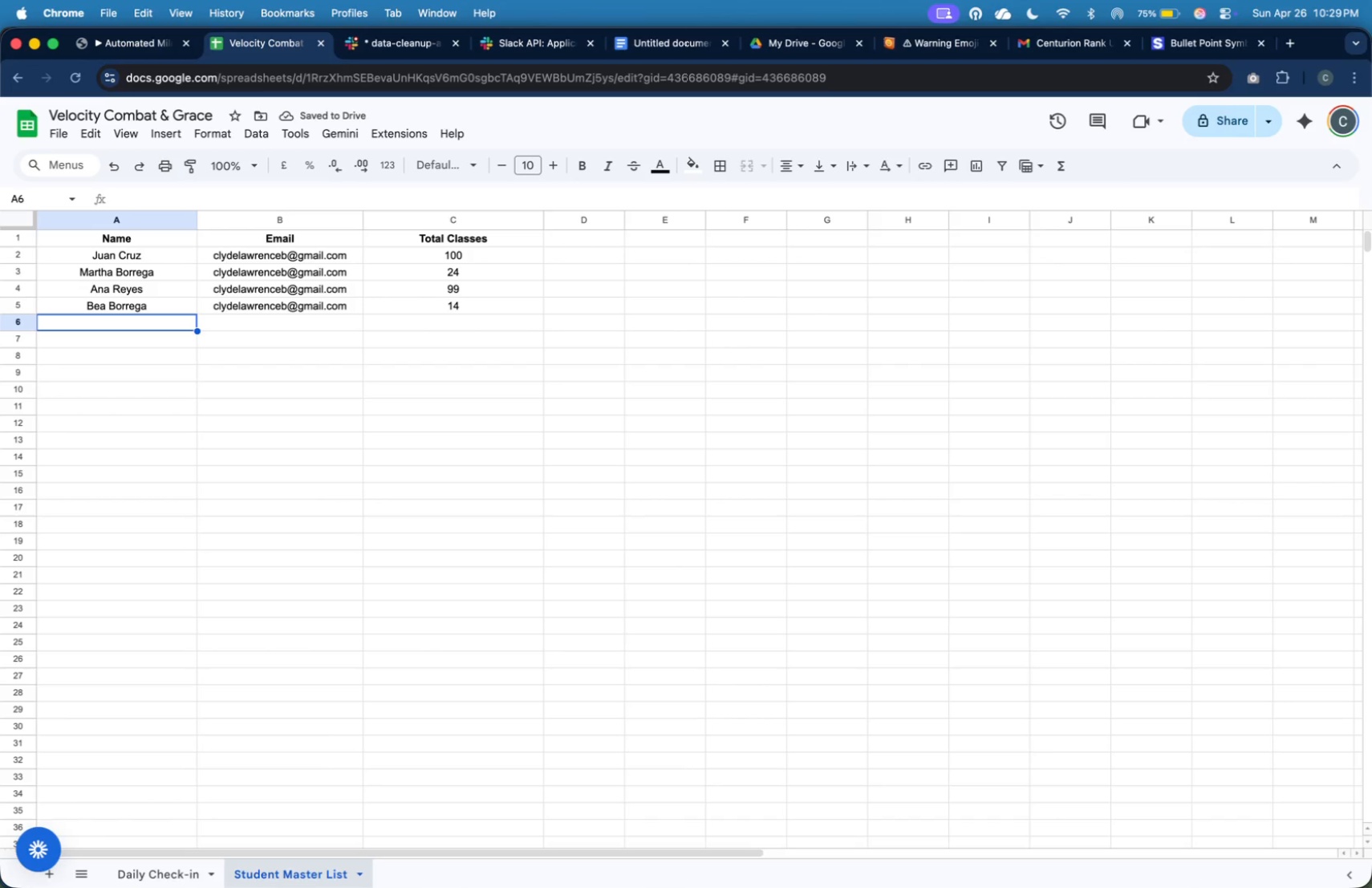 
wait(5.38)
 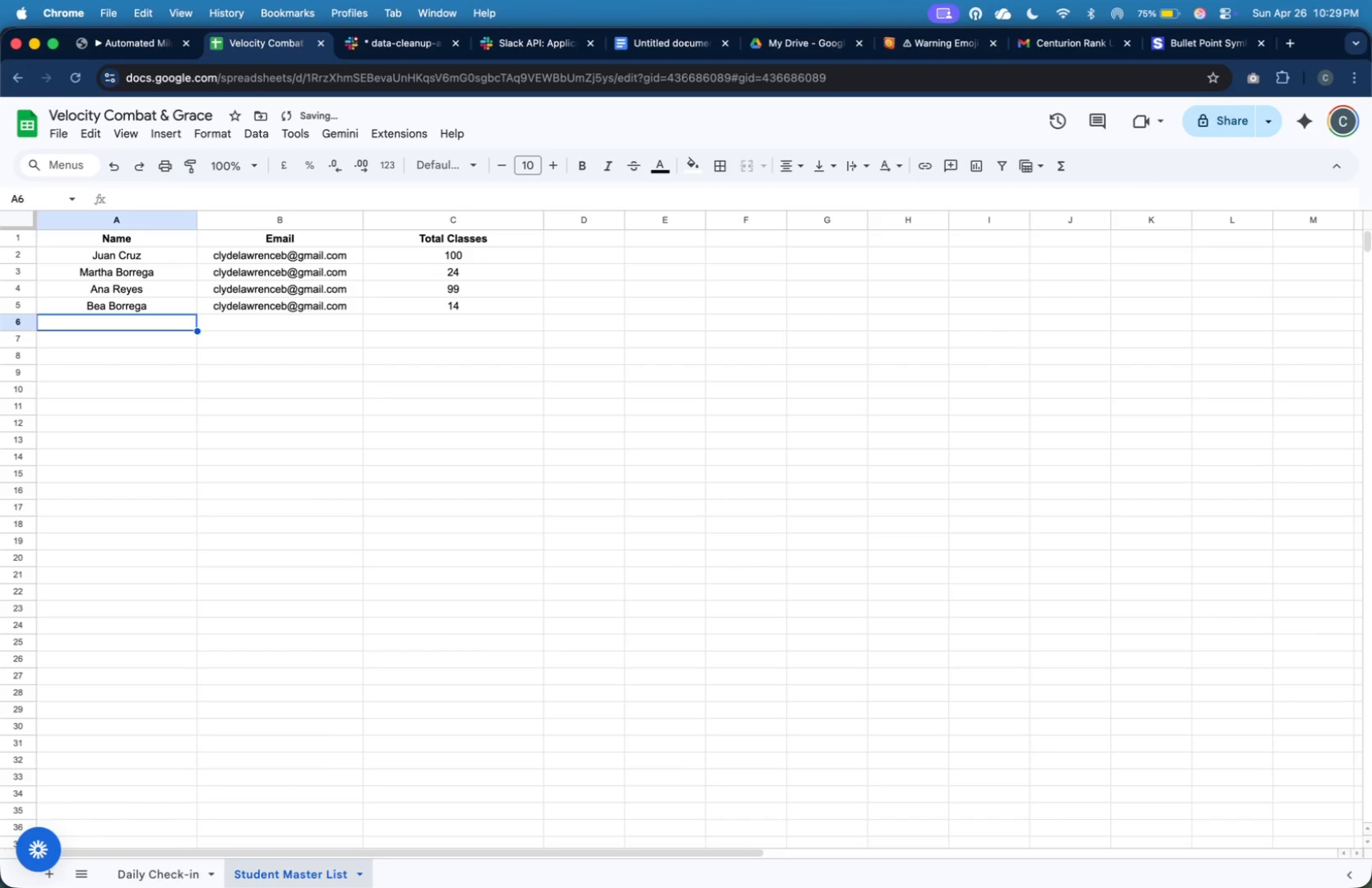 
type(Carlos Lim)
 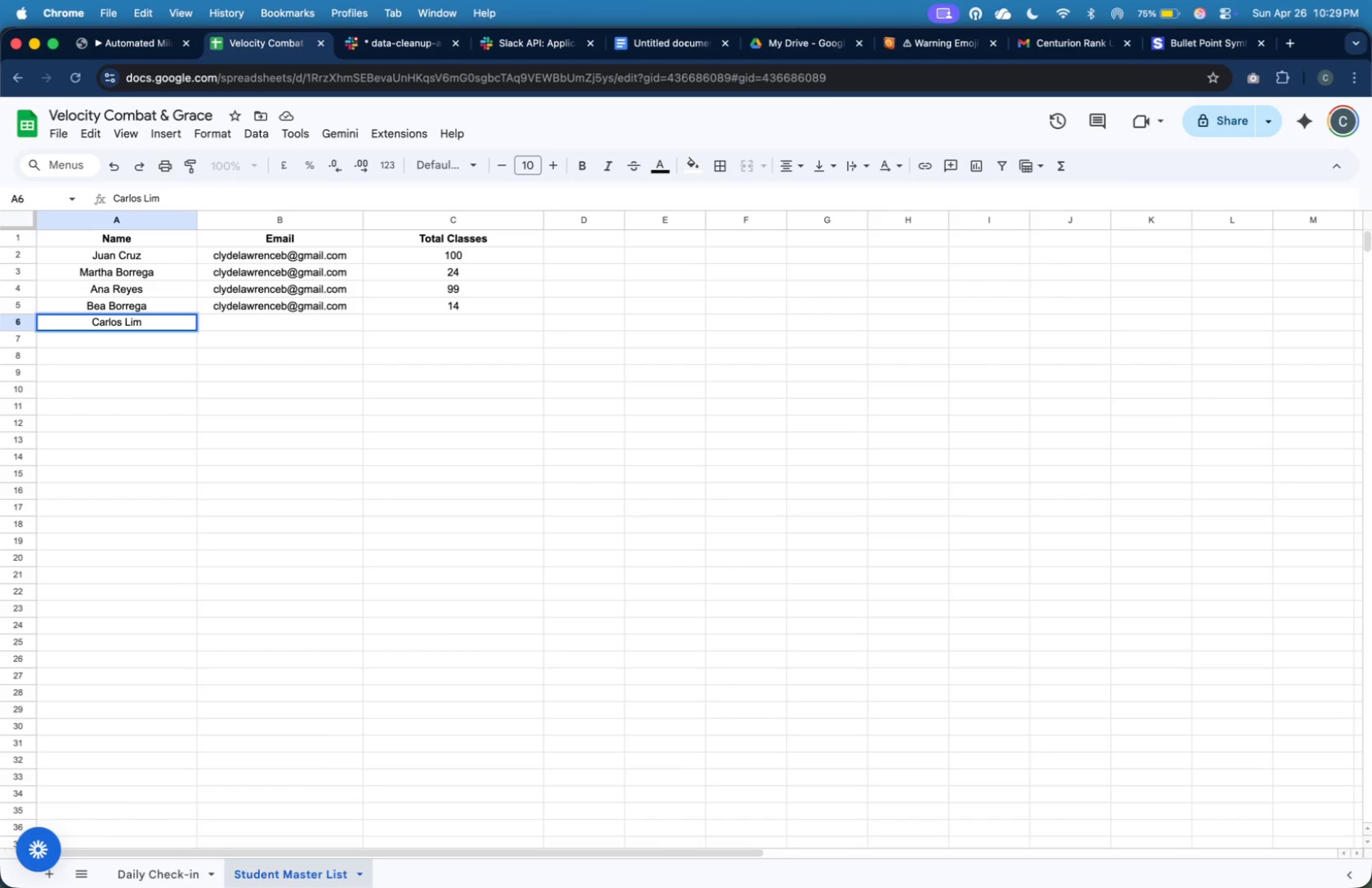 
wait(10.9)
 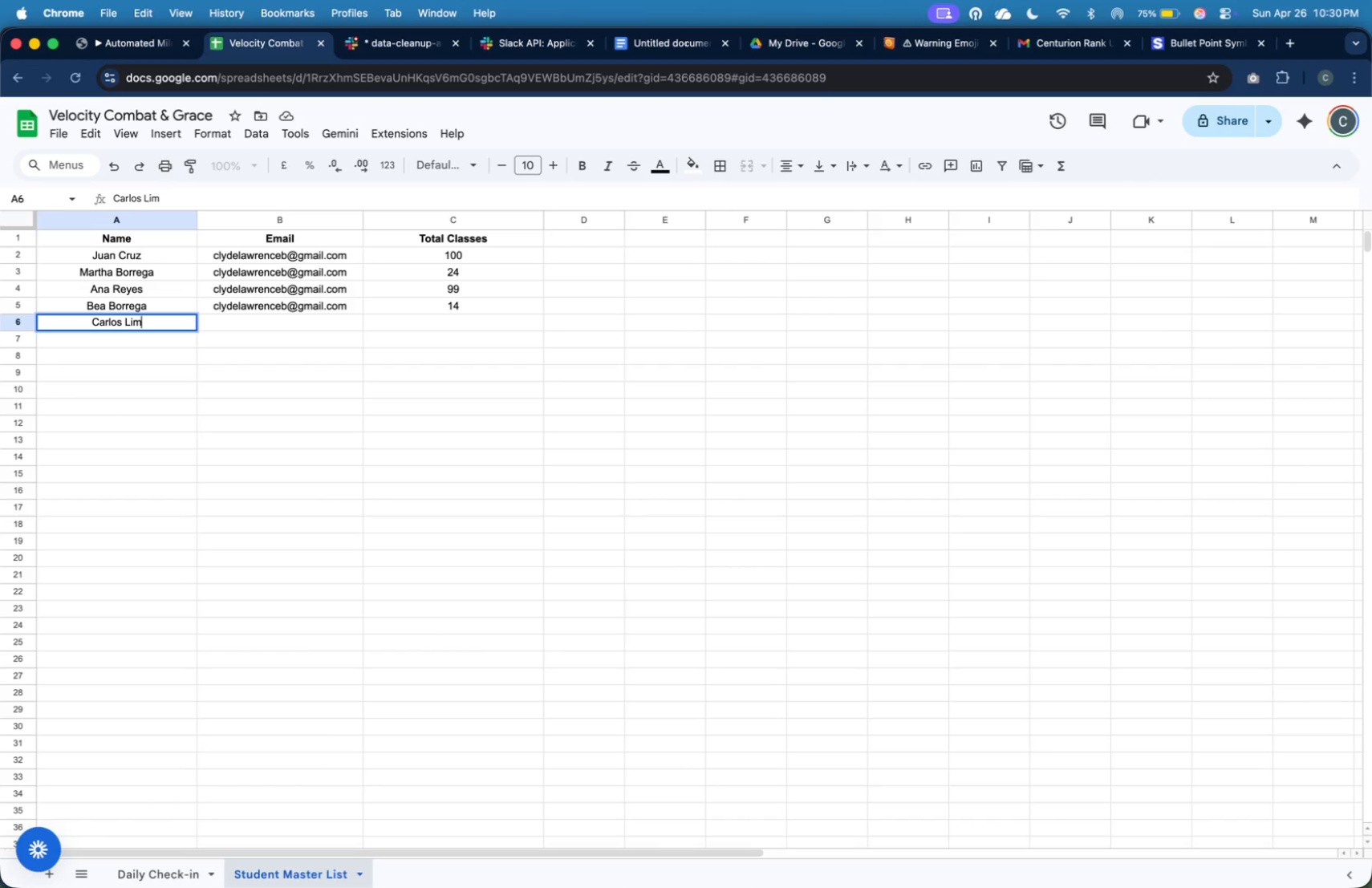 
key(Tab)
 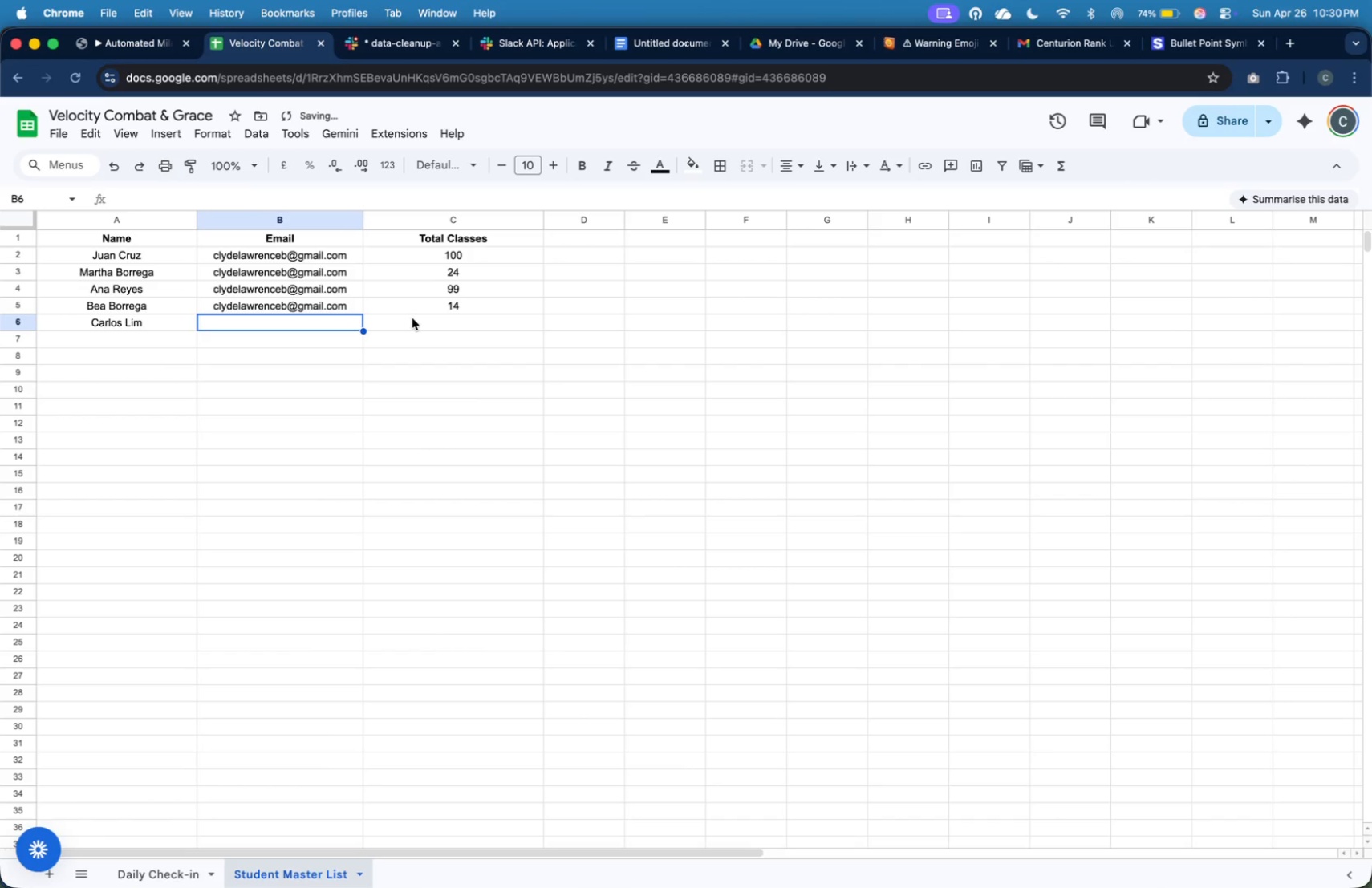 
key(C)
 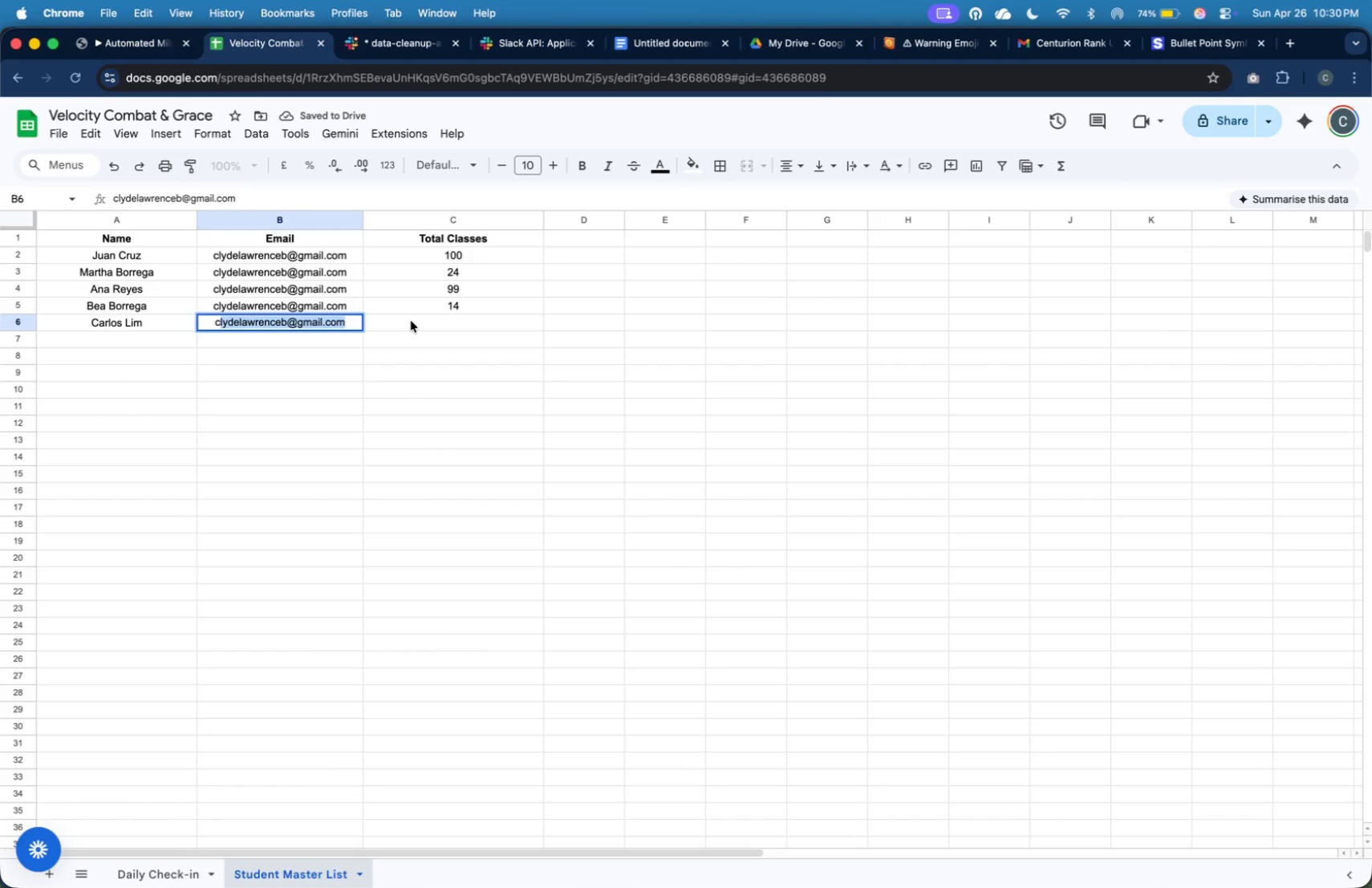 
key(Tab)
 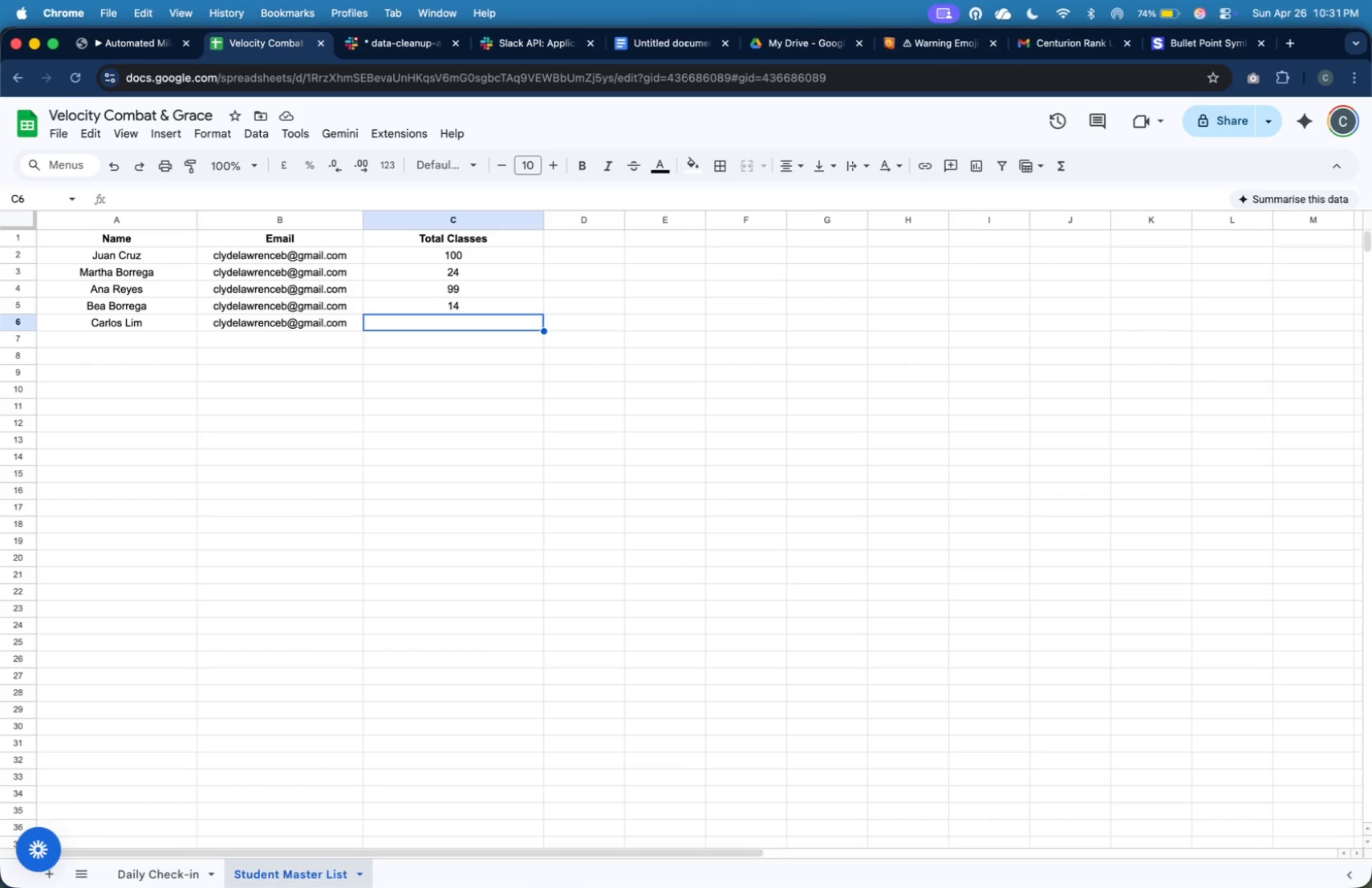 
wait(92.61)
 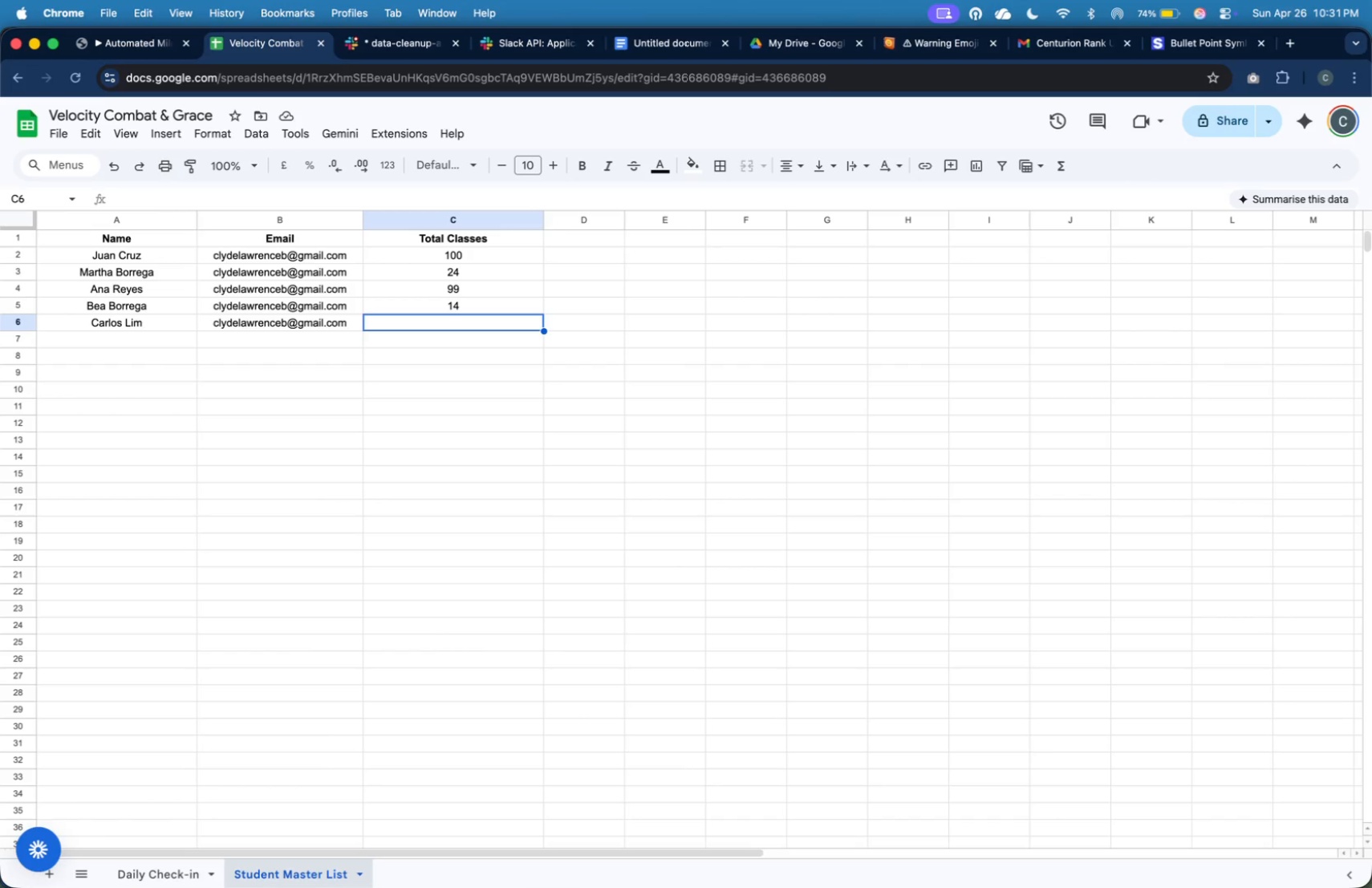 
key(ArrowRight)
 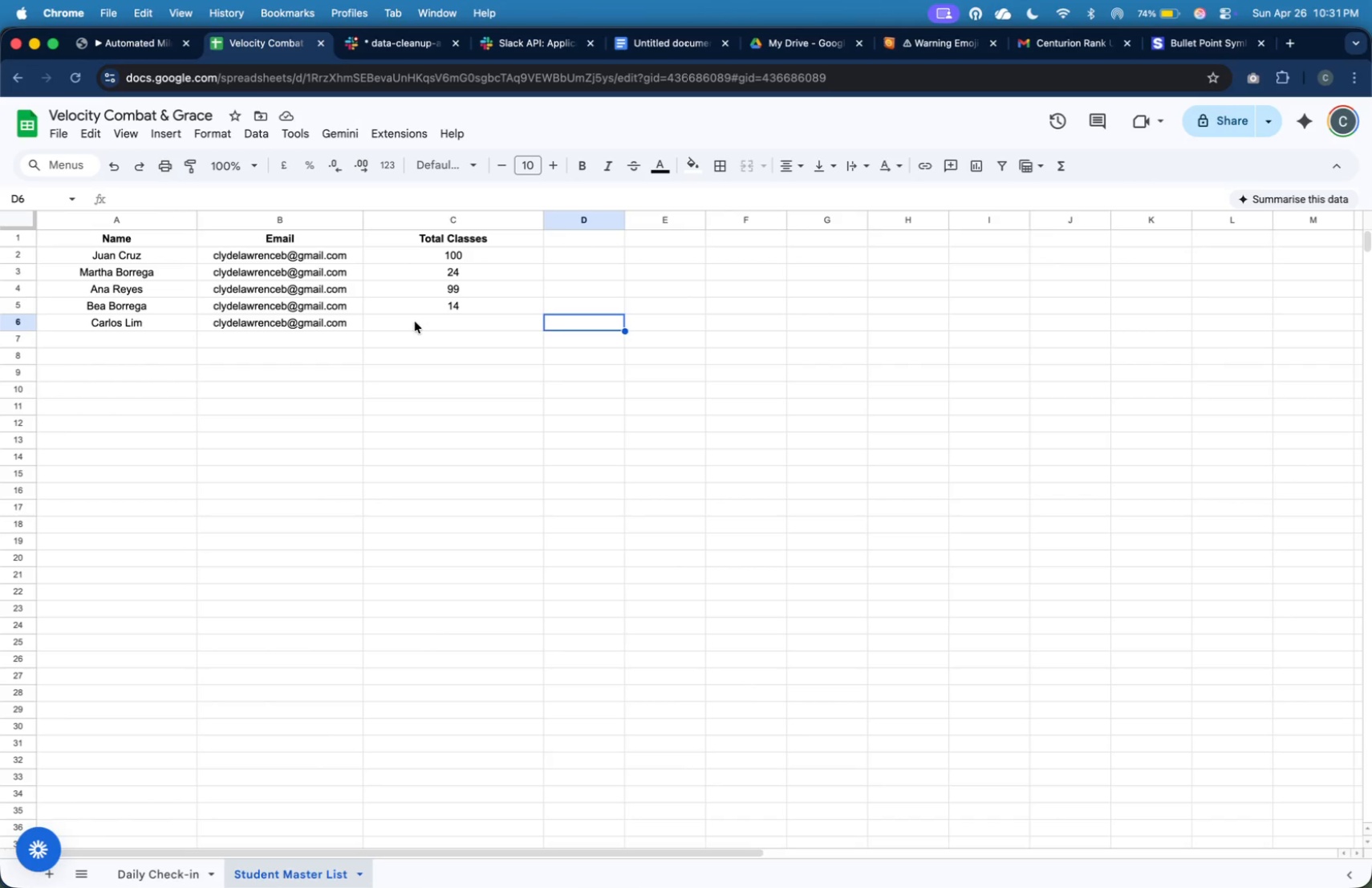 
wait(8.33)
 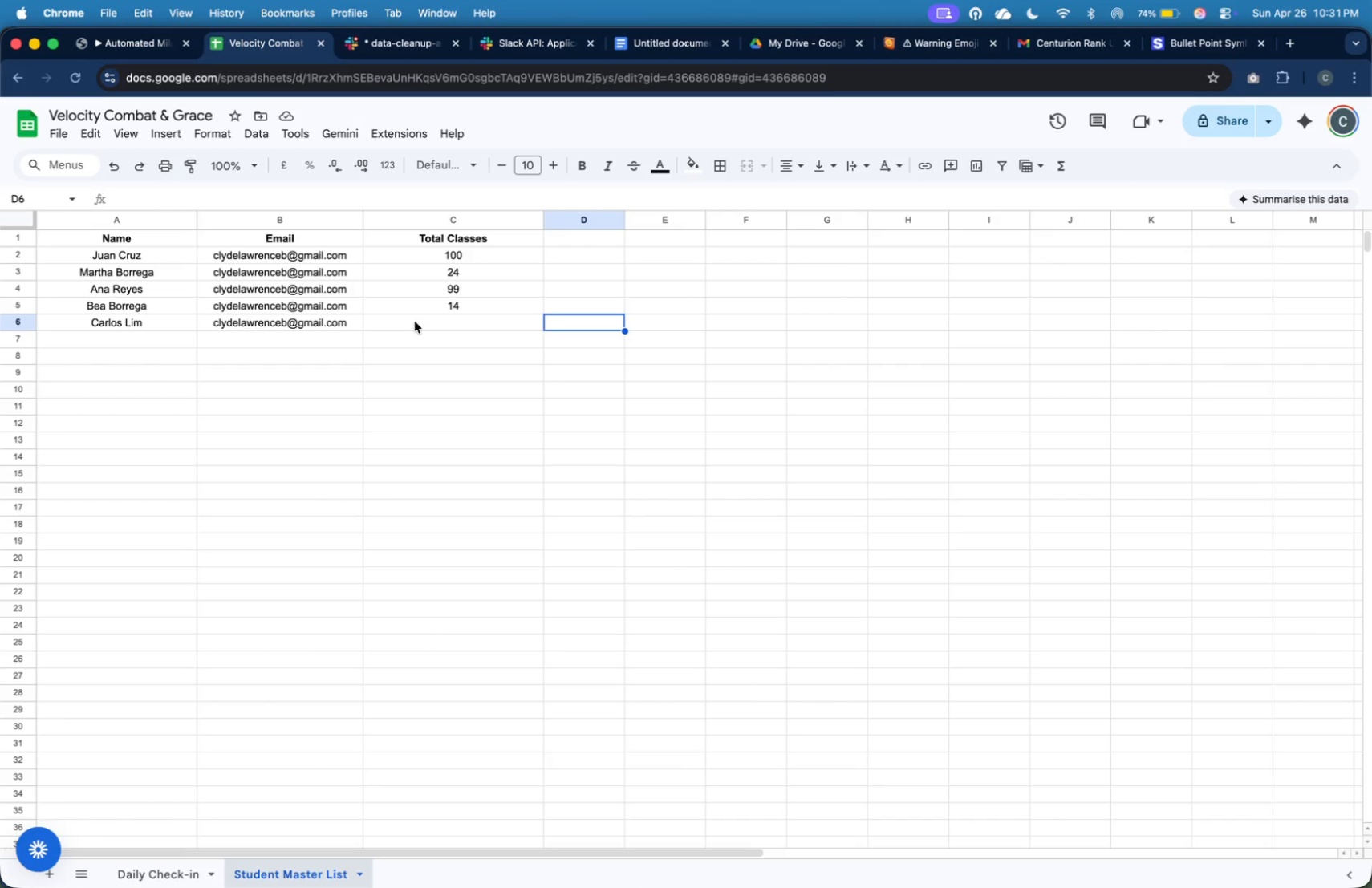 
key(ArrowLeft)
 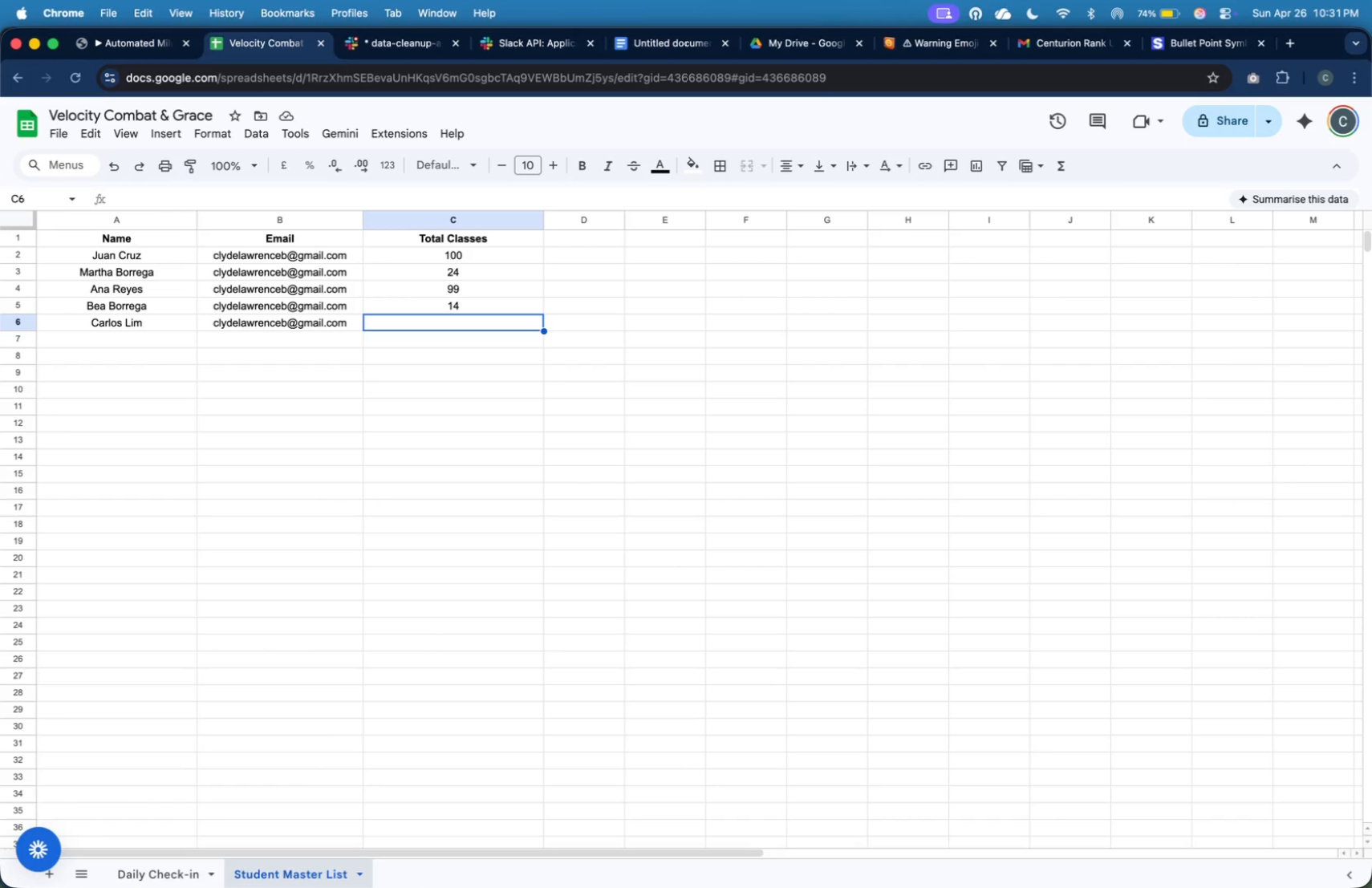 
type(49)
 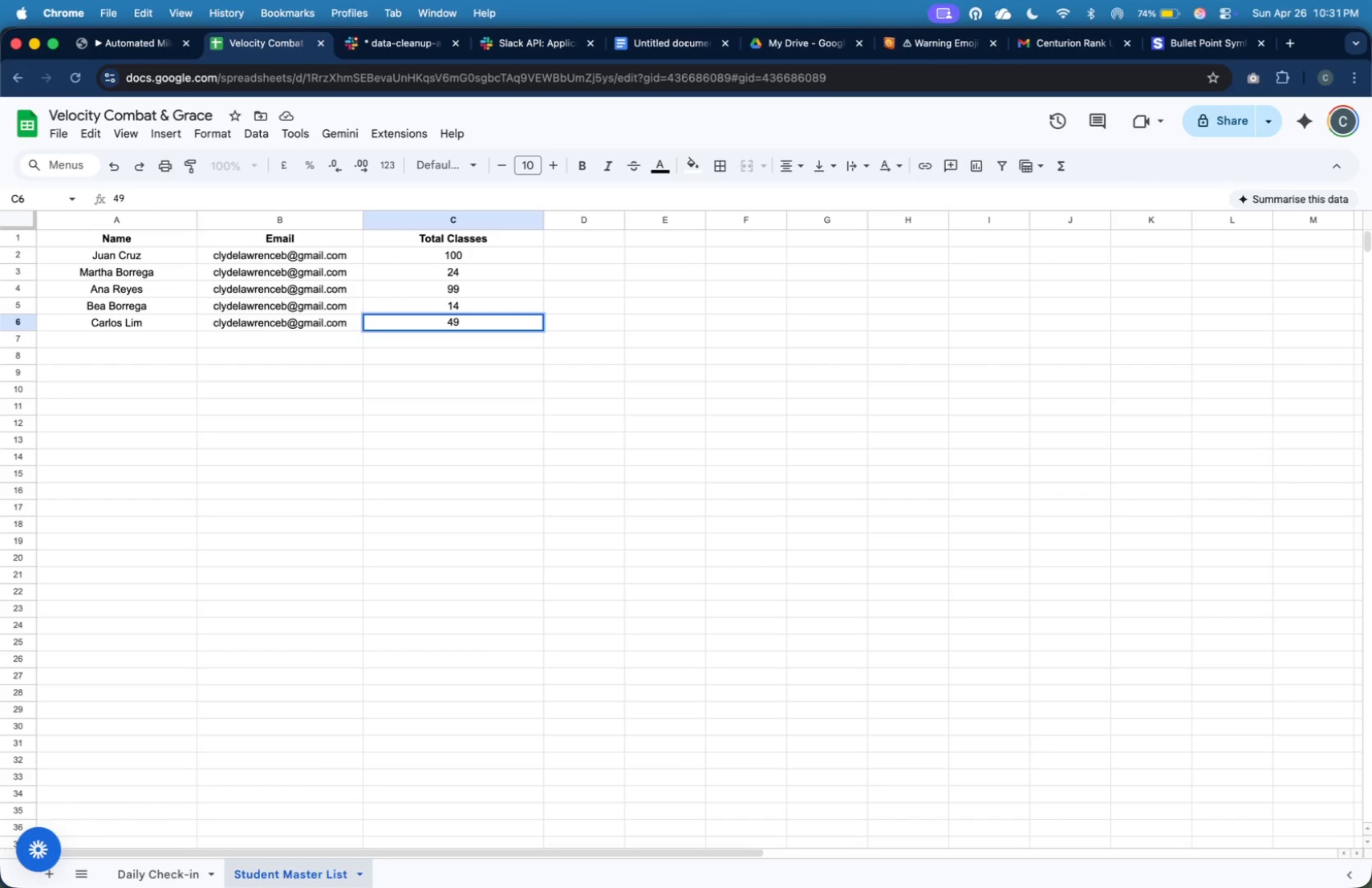 
key(Enter)
 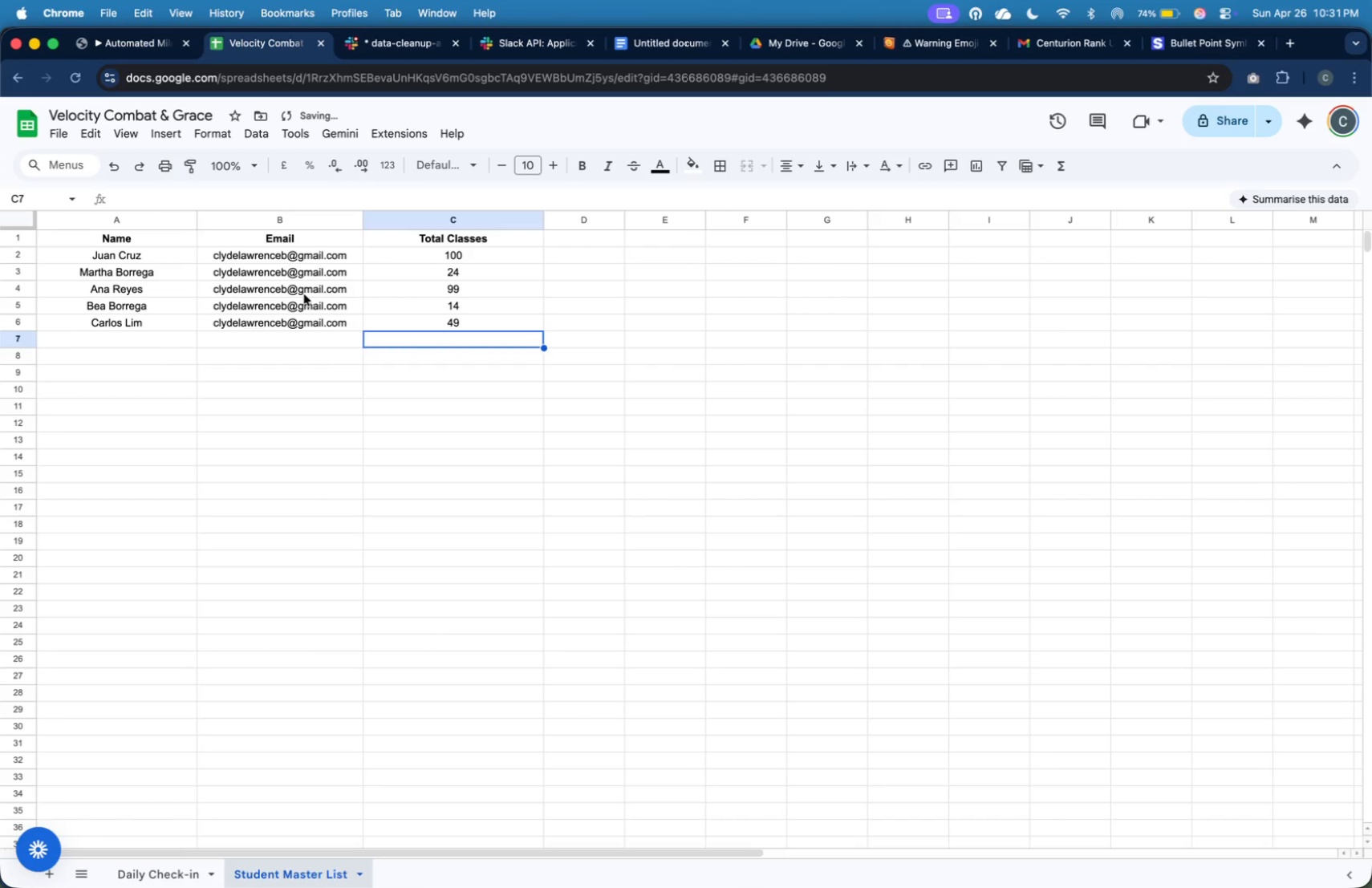 
key(ArrowLeft)
 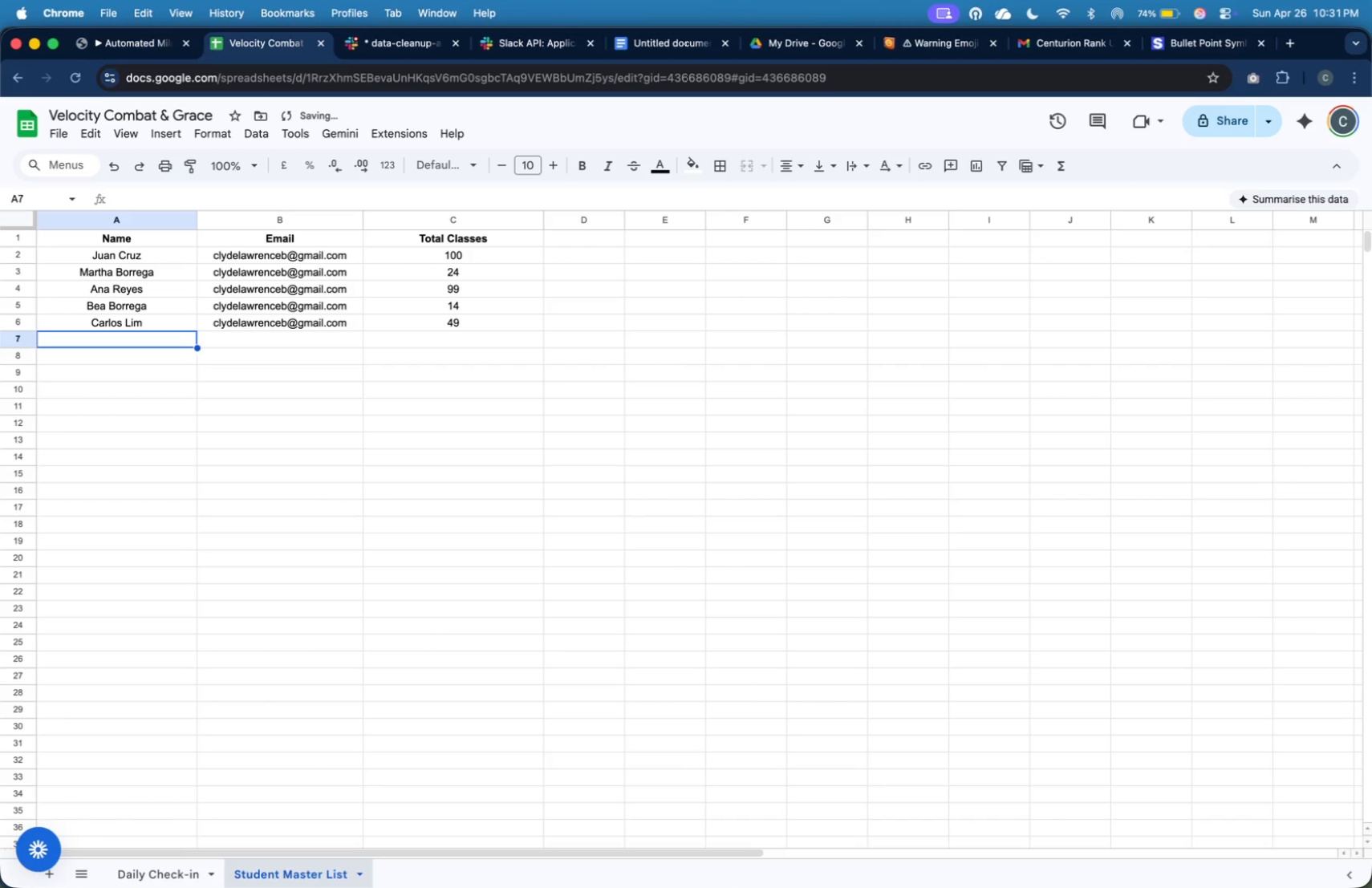 
key(ArrowLeft)
 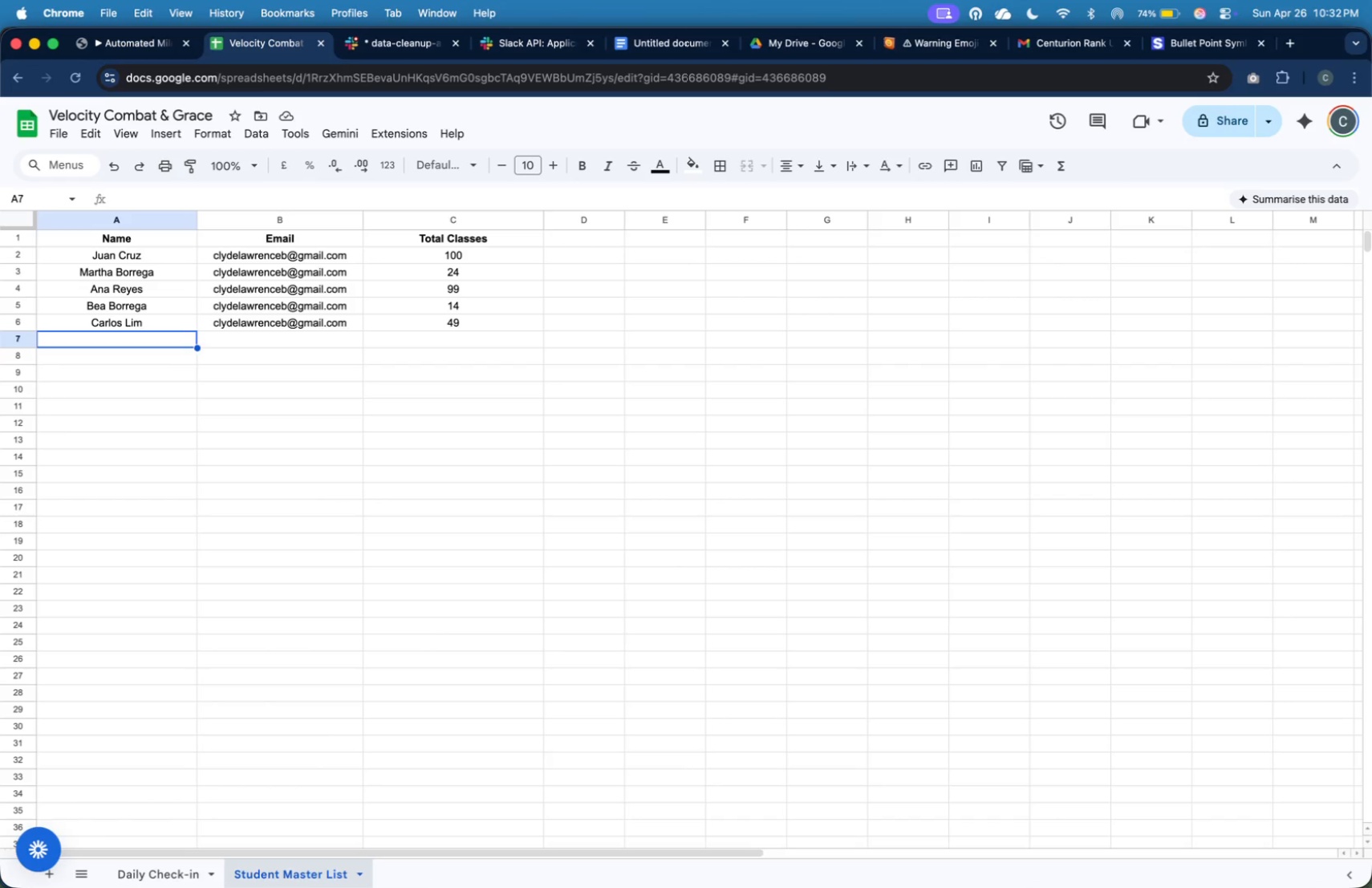 
wait(8.09)
 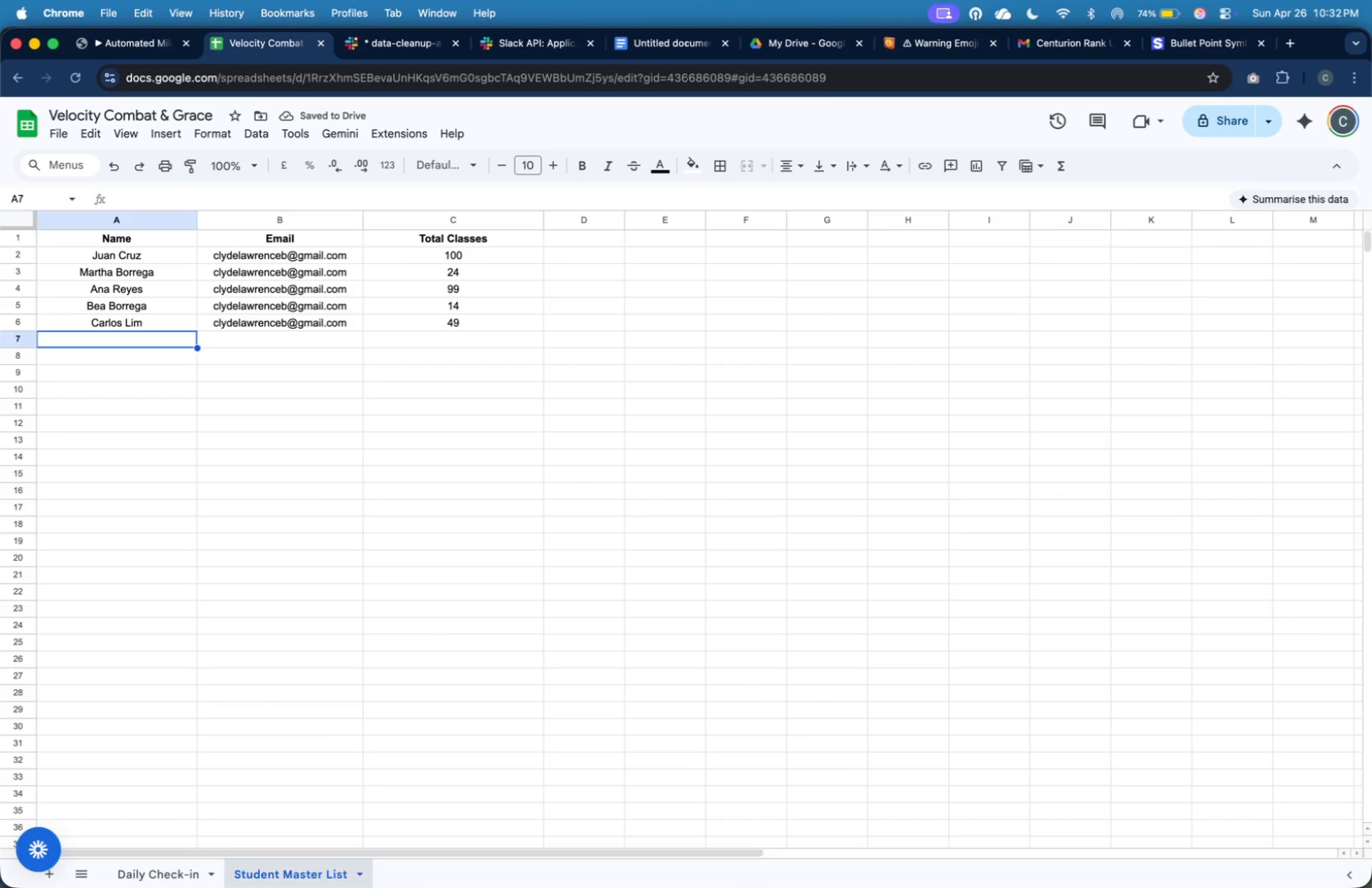 
type(Liza Fernanc)
key(Backspace)
type(dez)
key(Tab)
 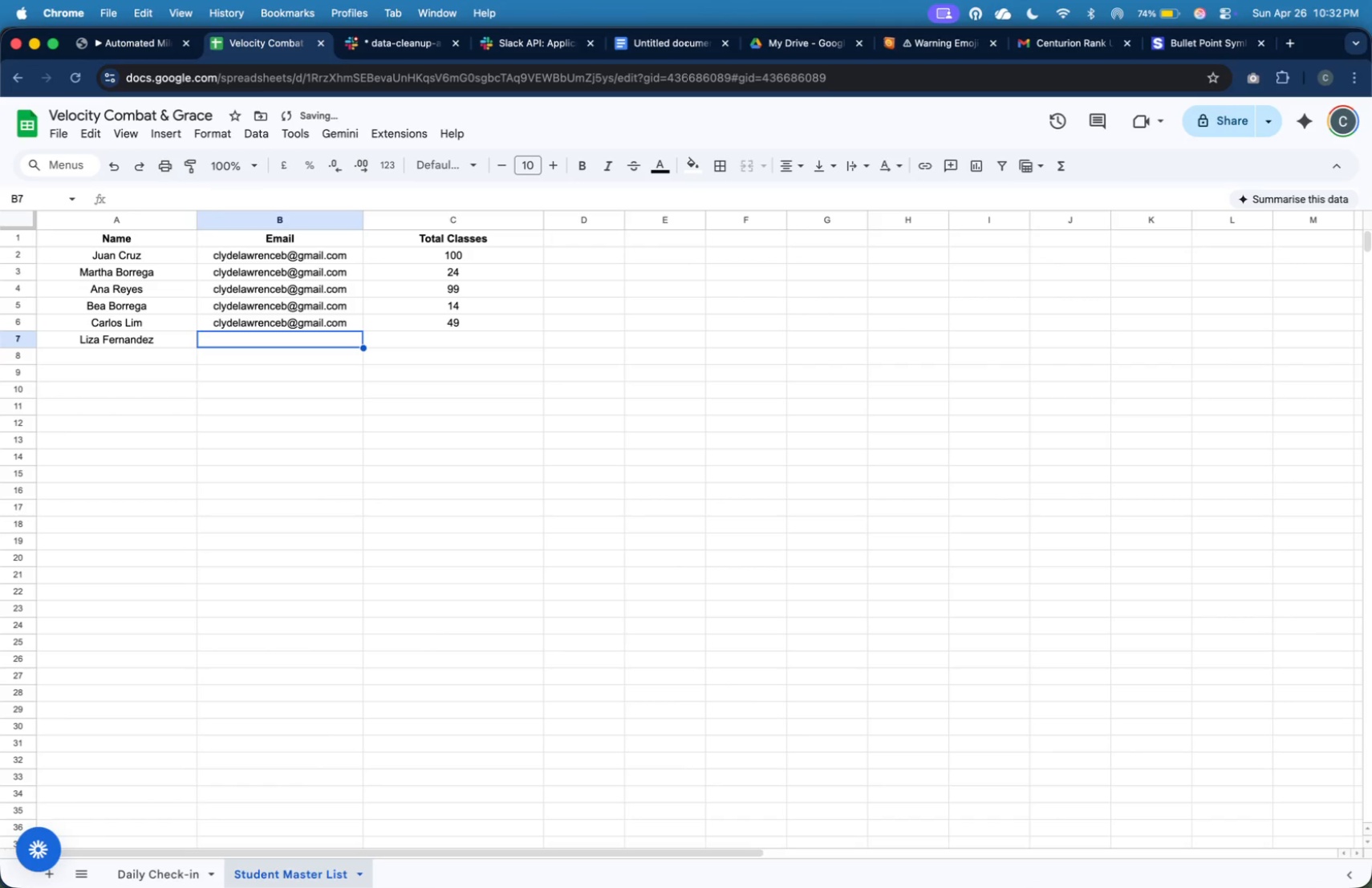 
key(Tab)
type(q)
key(Backspace)
type(10)
 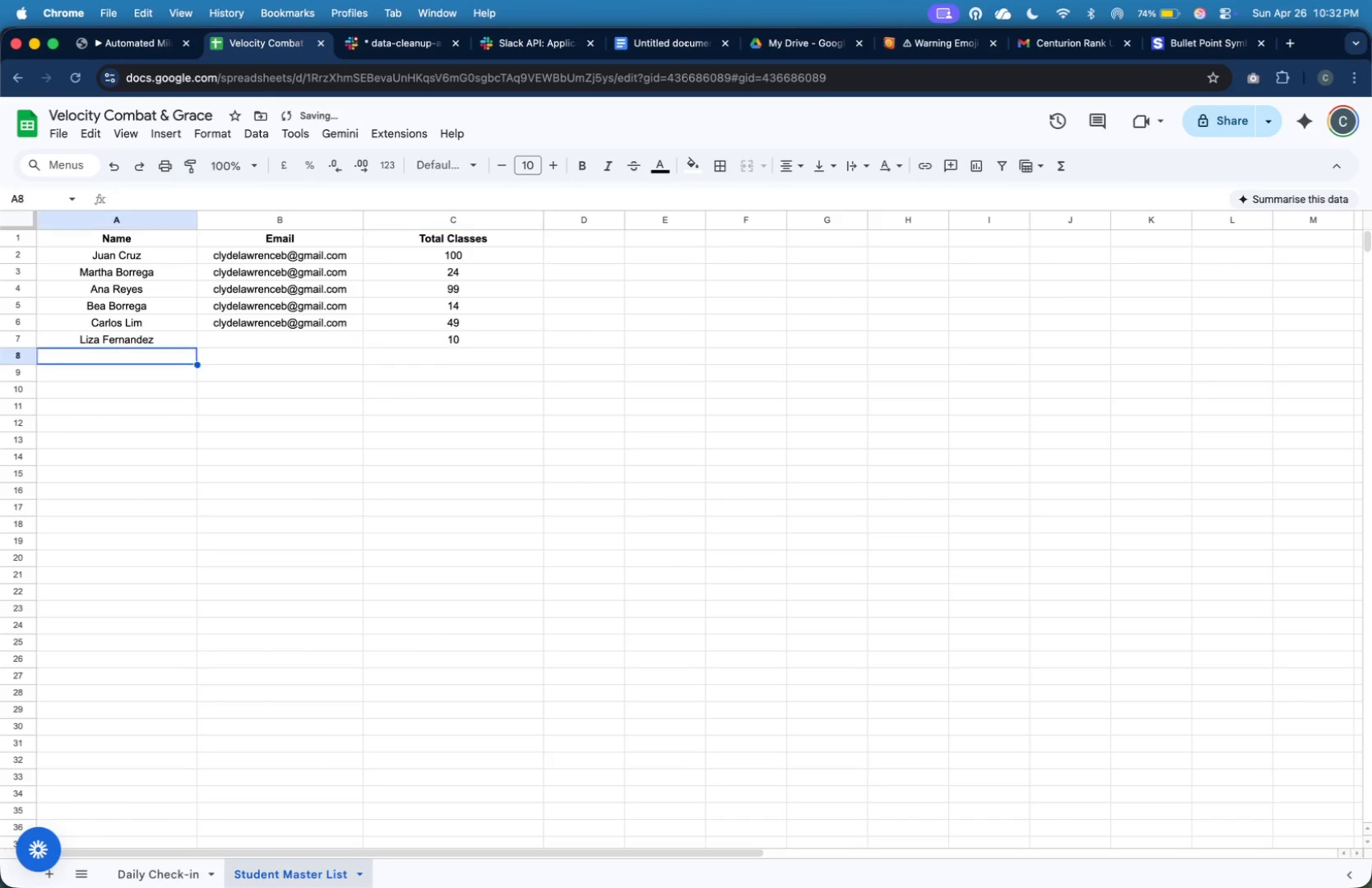 
key(Enter)
 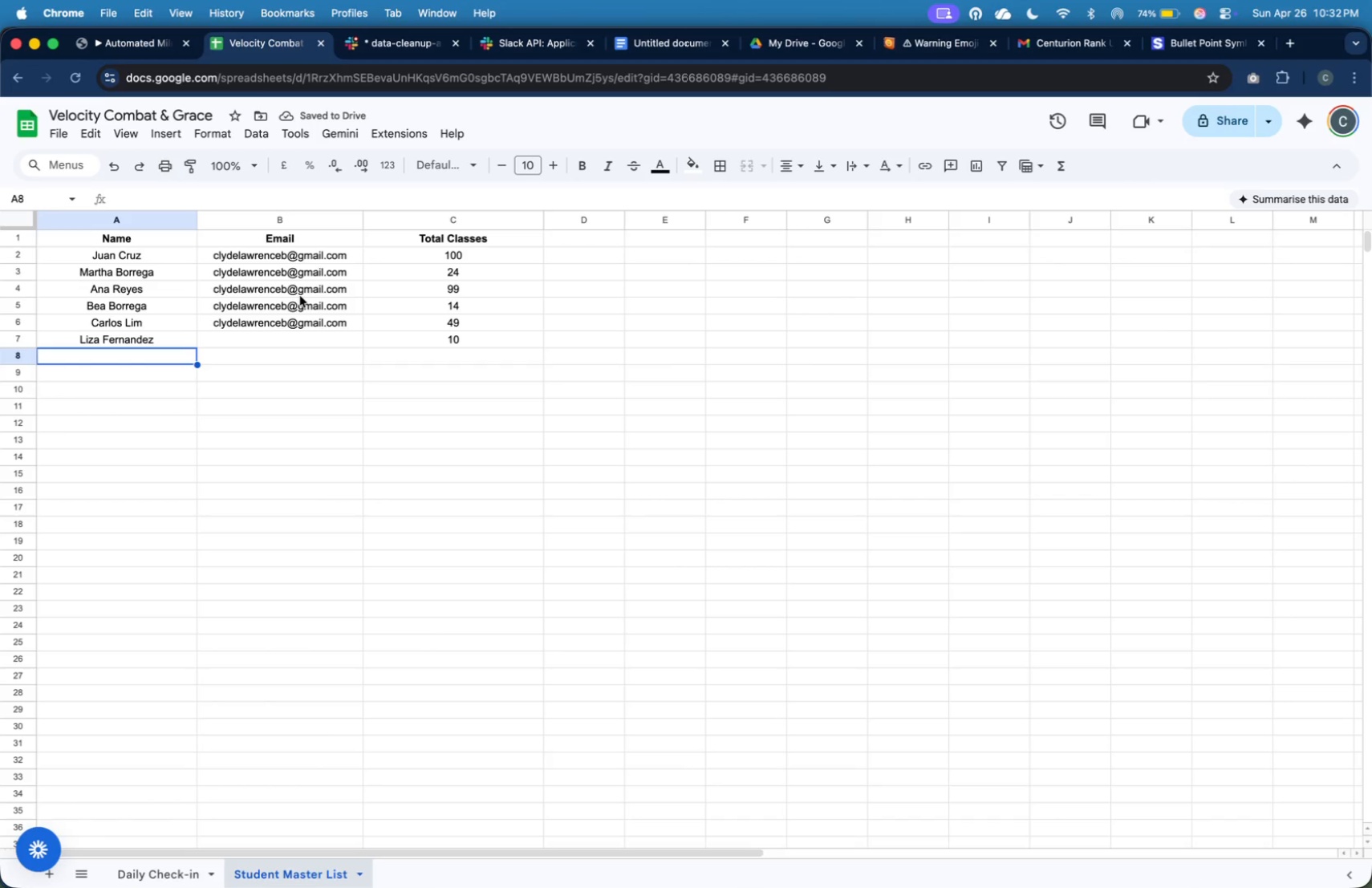 
wait(9.22)
 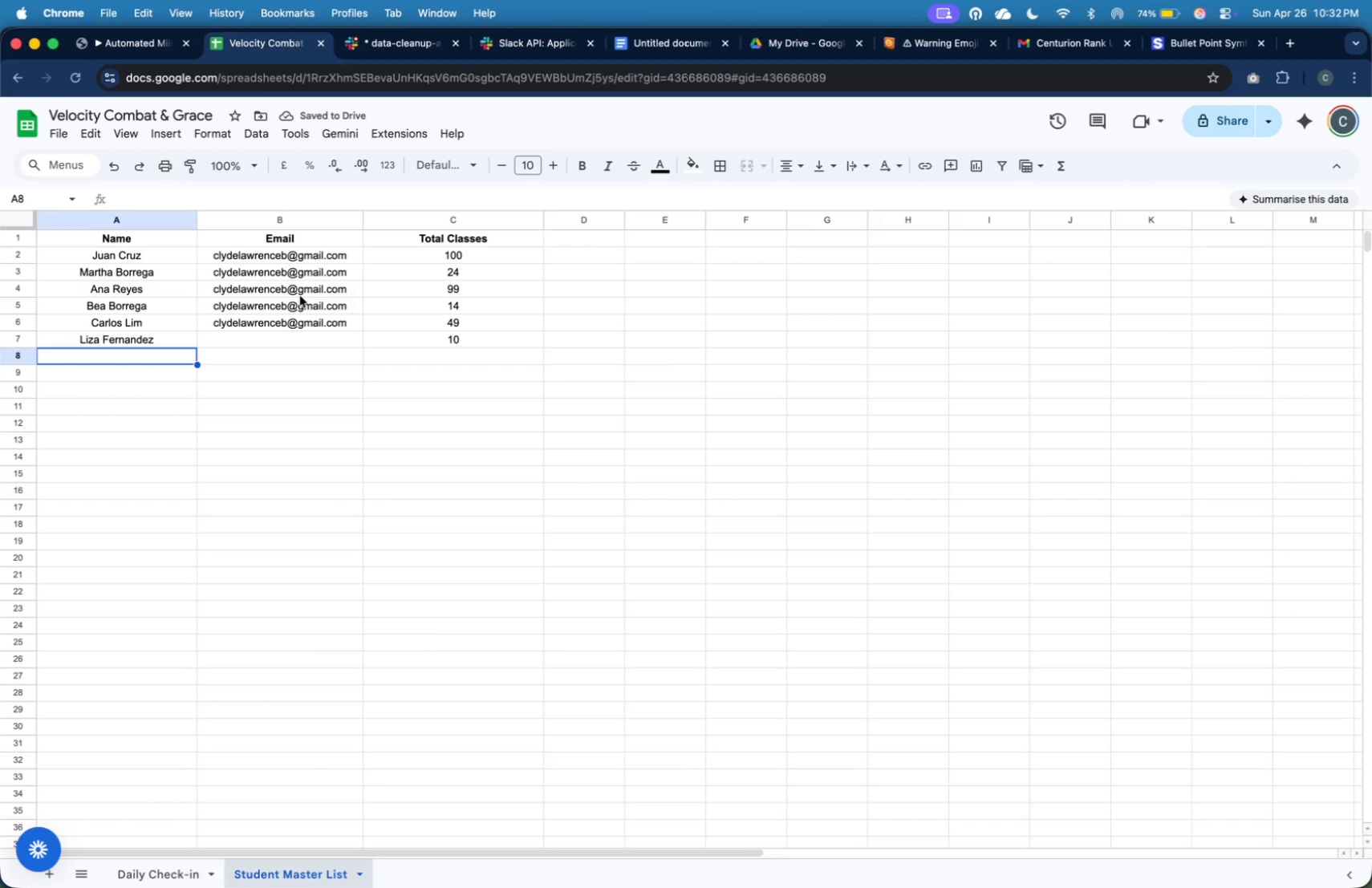 
type(Sofia Bautista)
 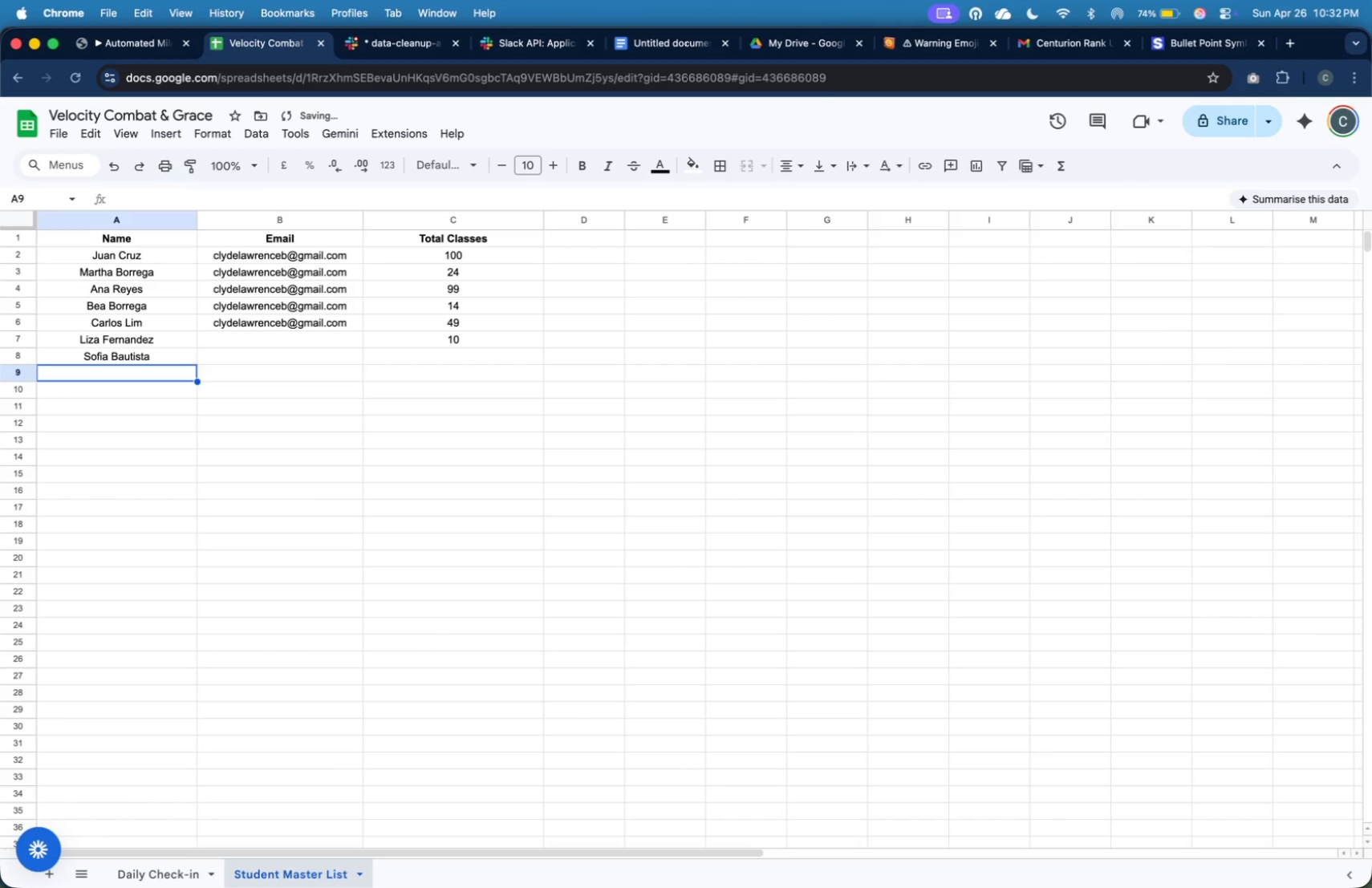 
key(Enter)
 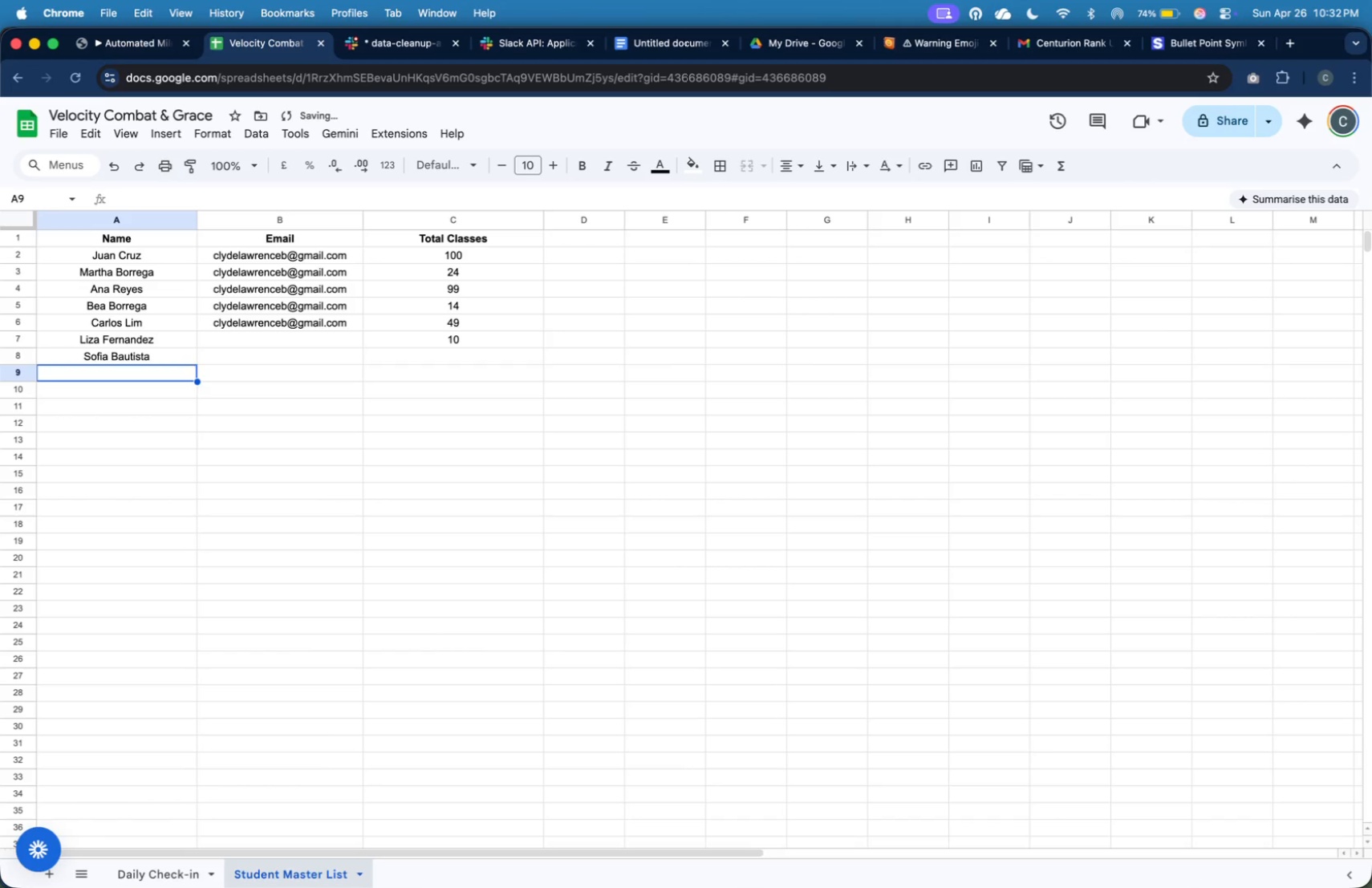 
key(ArrowUp)
 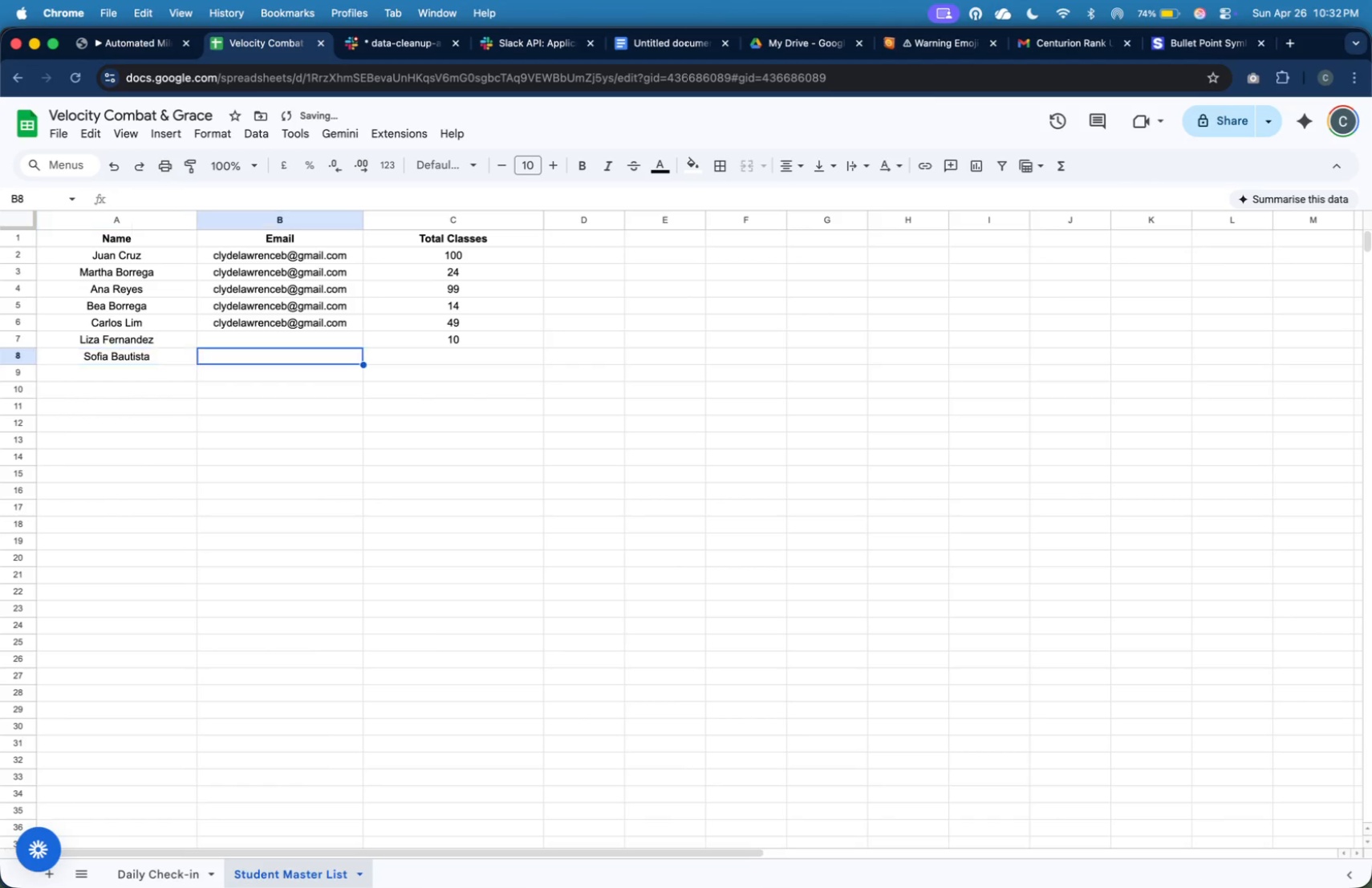 
key(ArrowRight)
 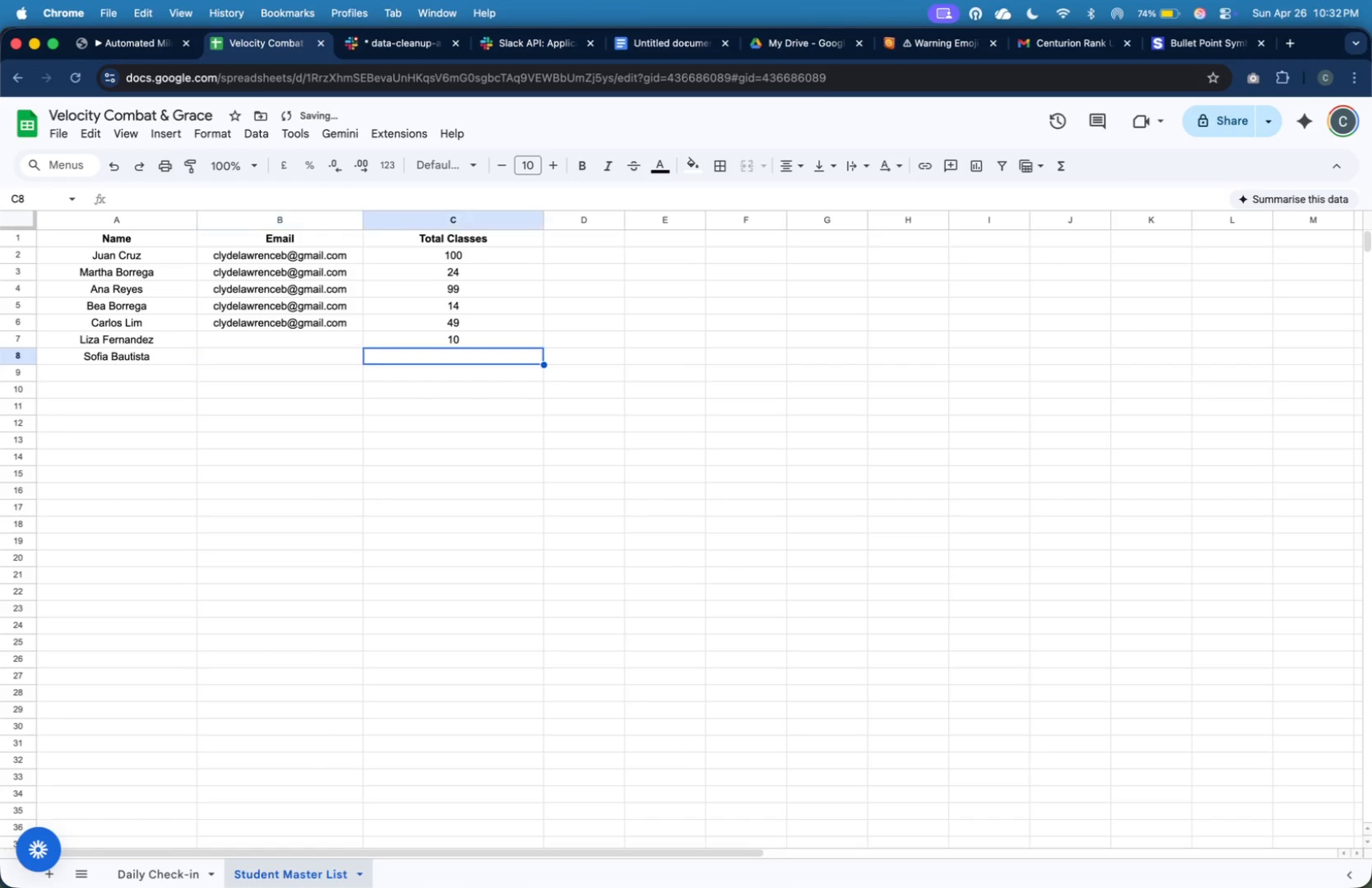 
key(Tab)
 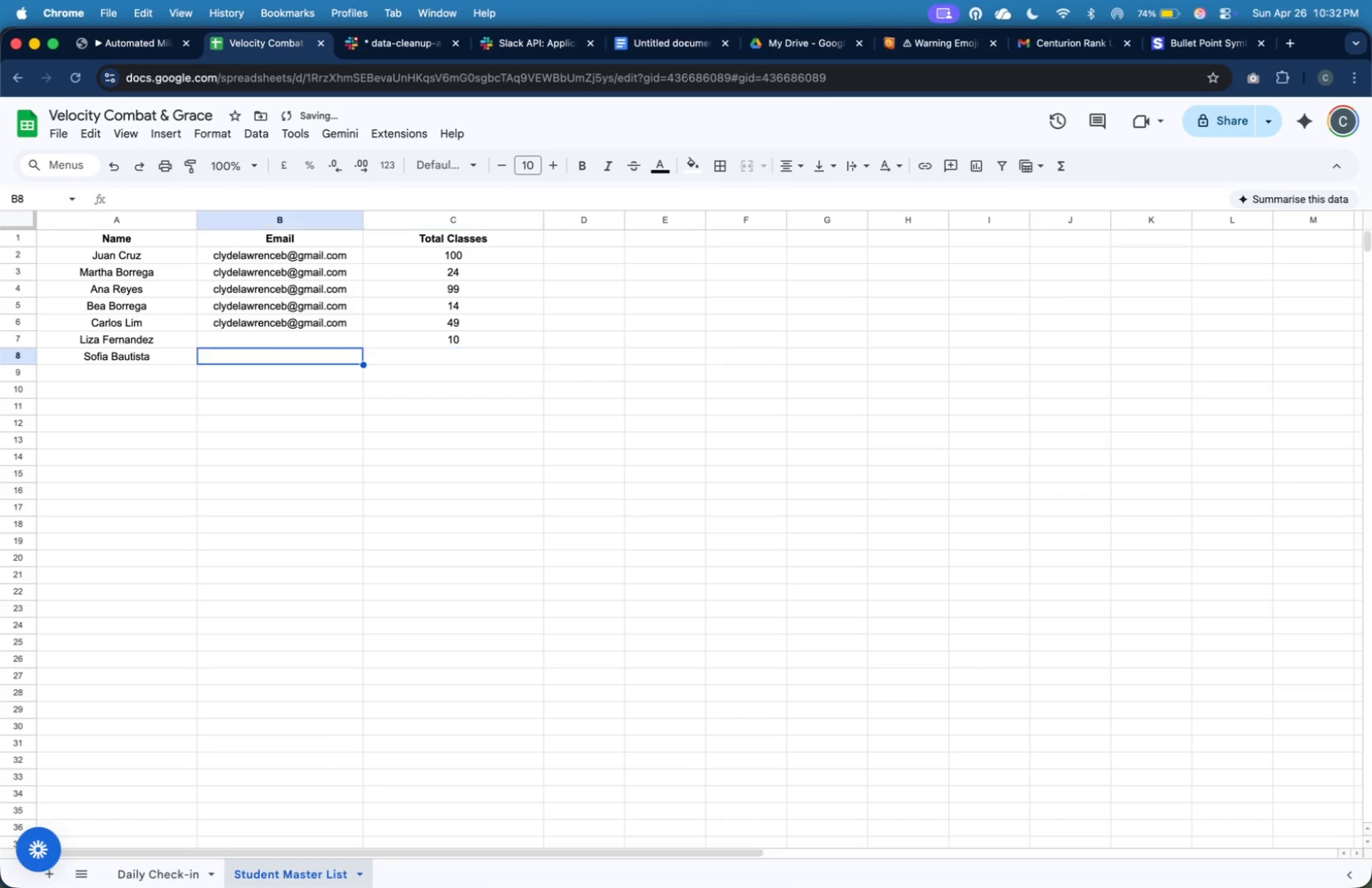 
key(ArrowLeft)
 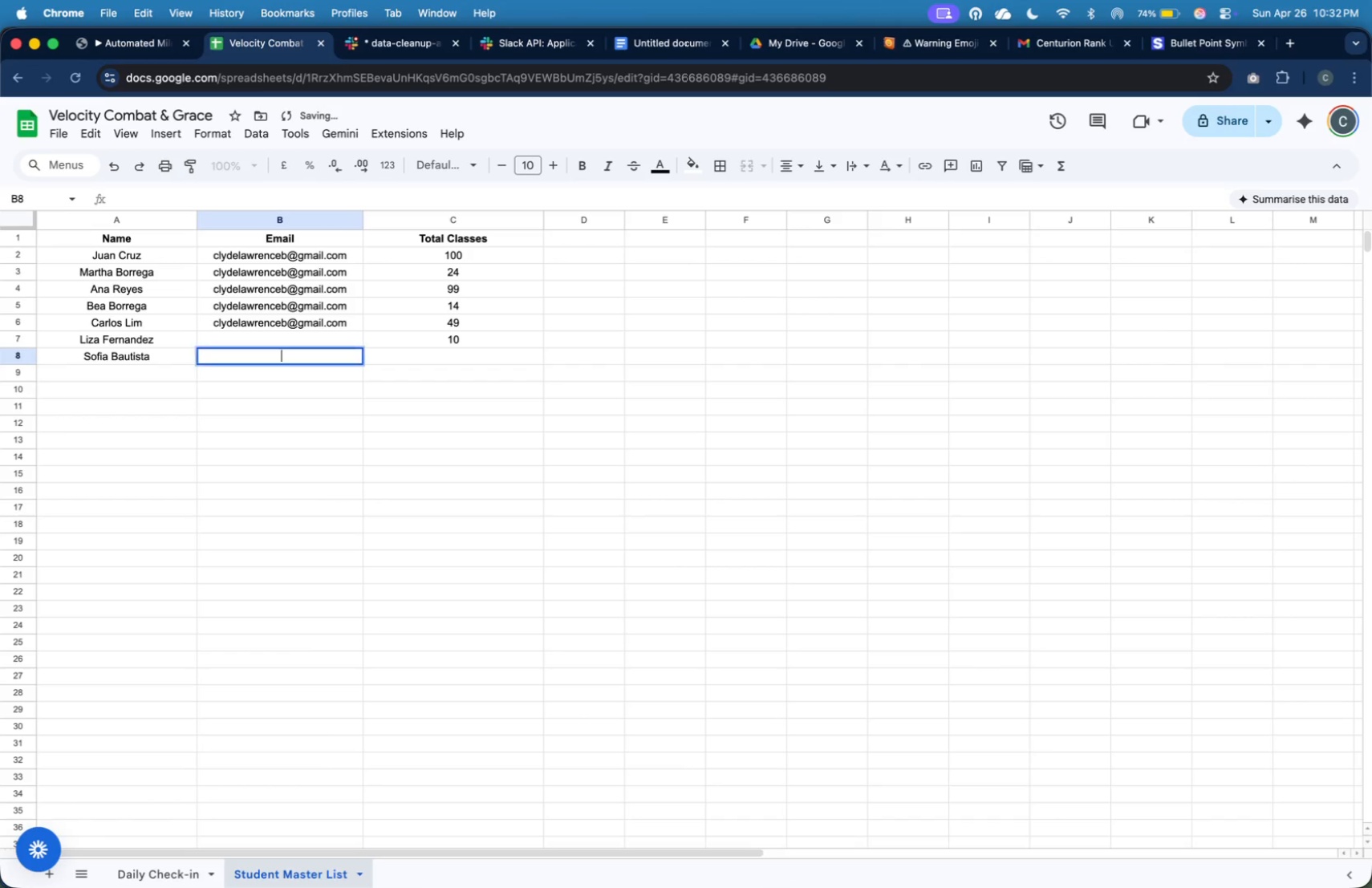 
type( l)
key(Backspace)
type(clydelae)
key(Backspace)
type(wrenceb@gmail.com)
key(Tab)
type(13)
 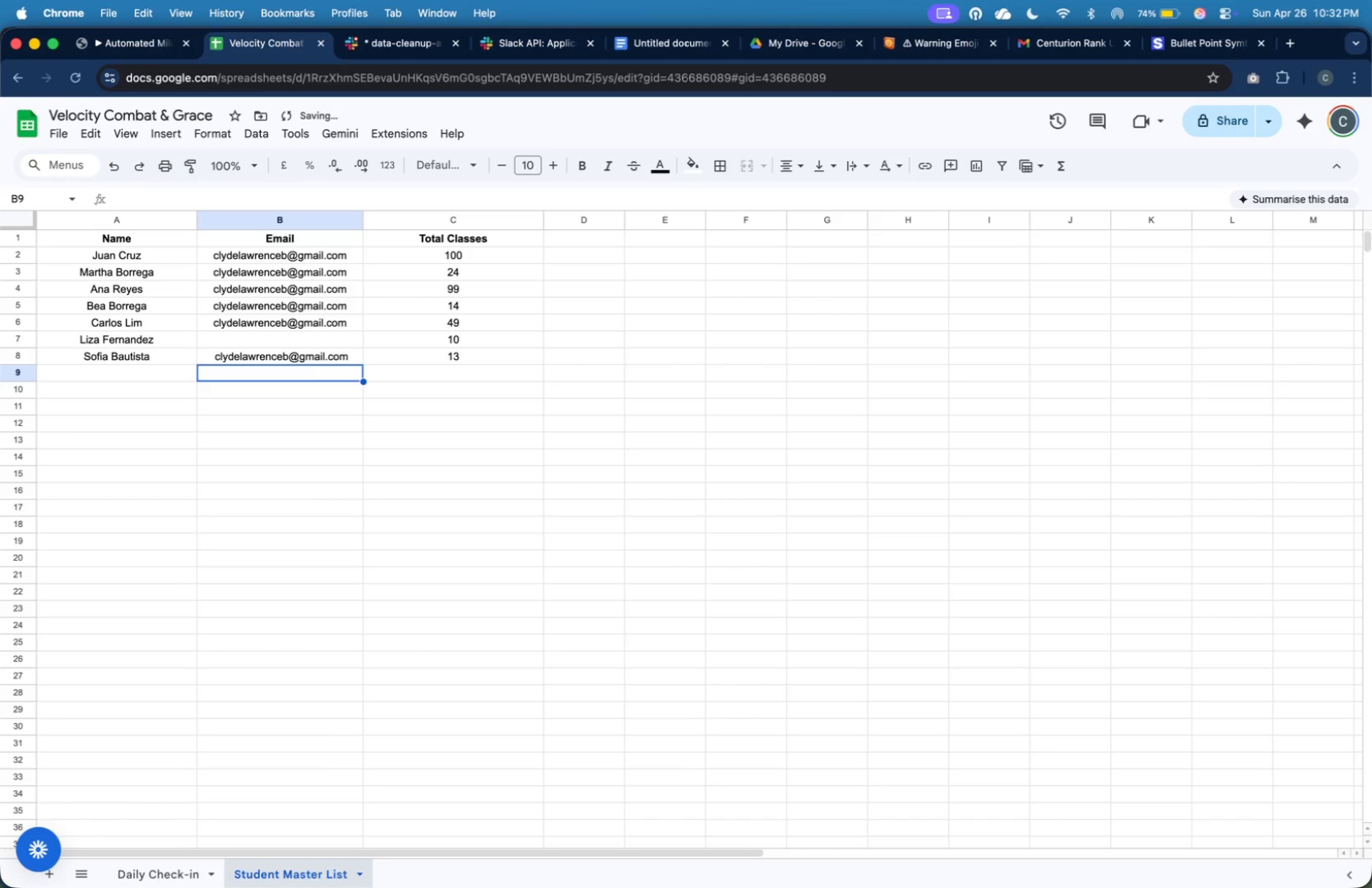 
 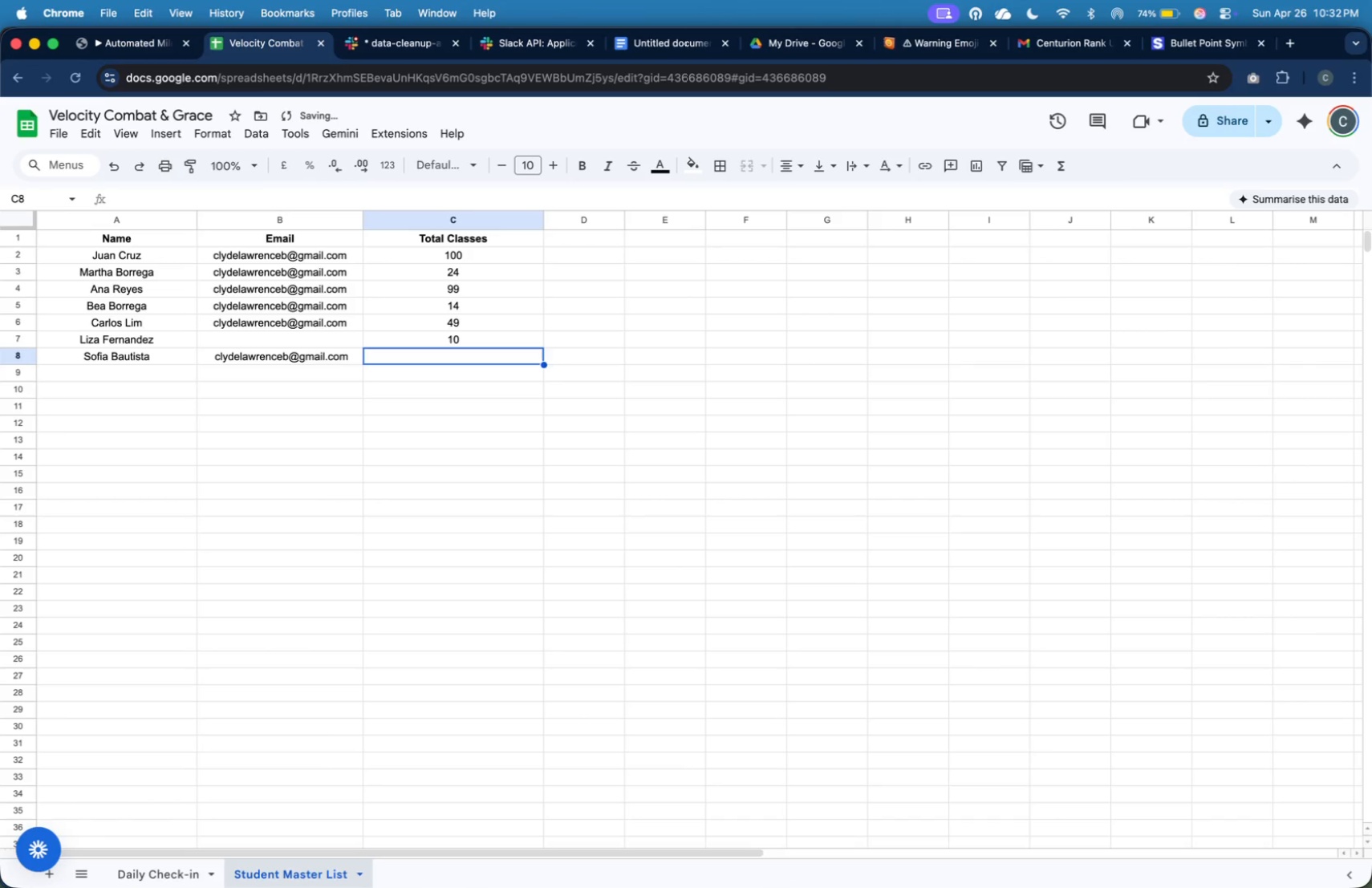 
key(Enter)
 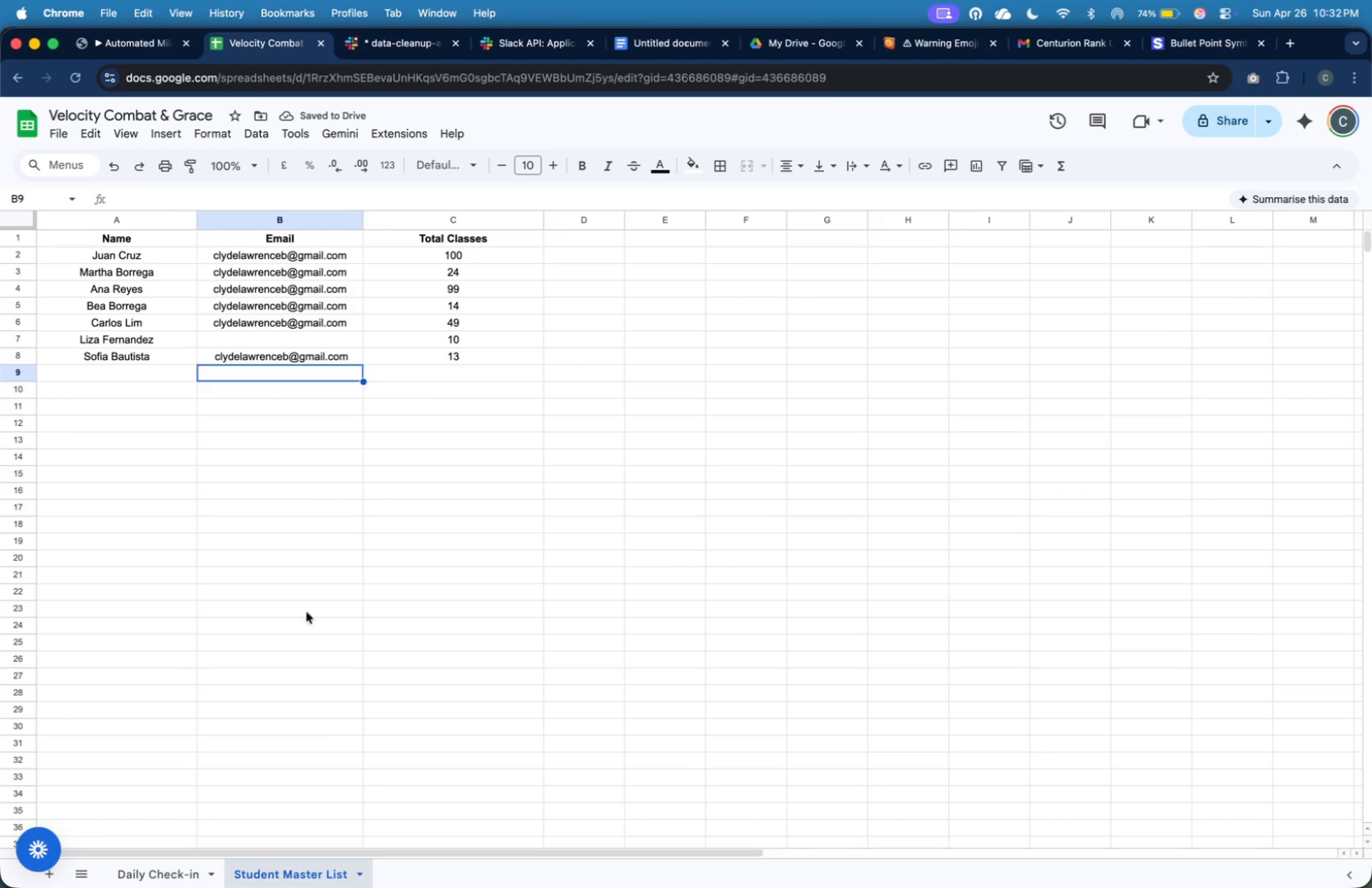 
wait(5.61)
 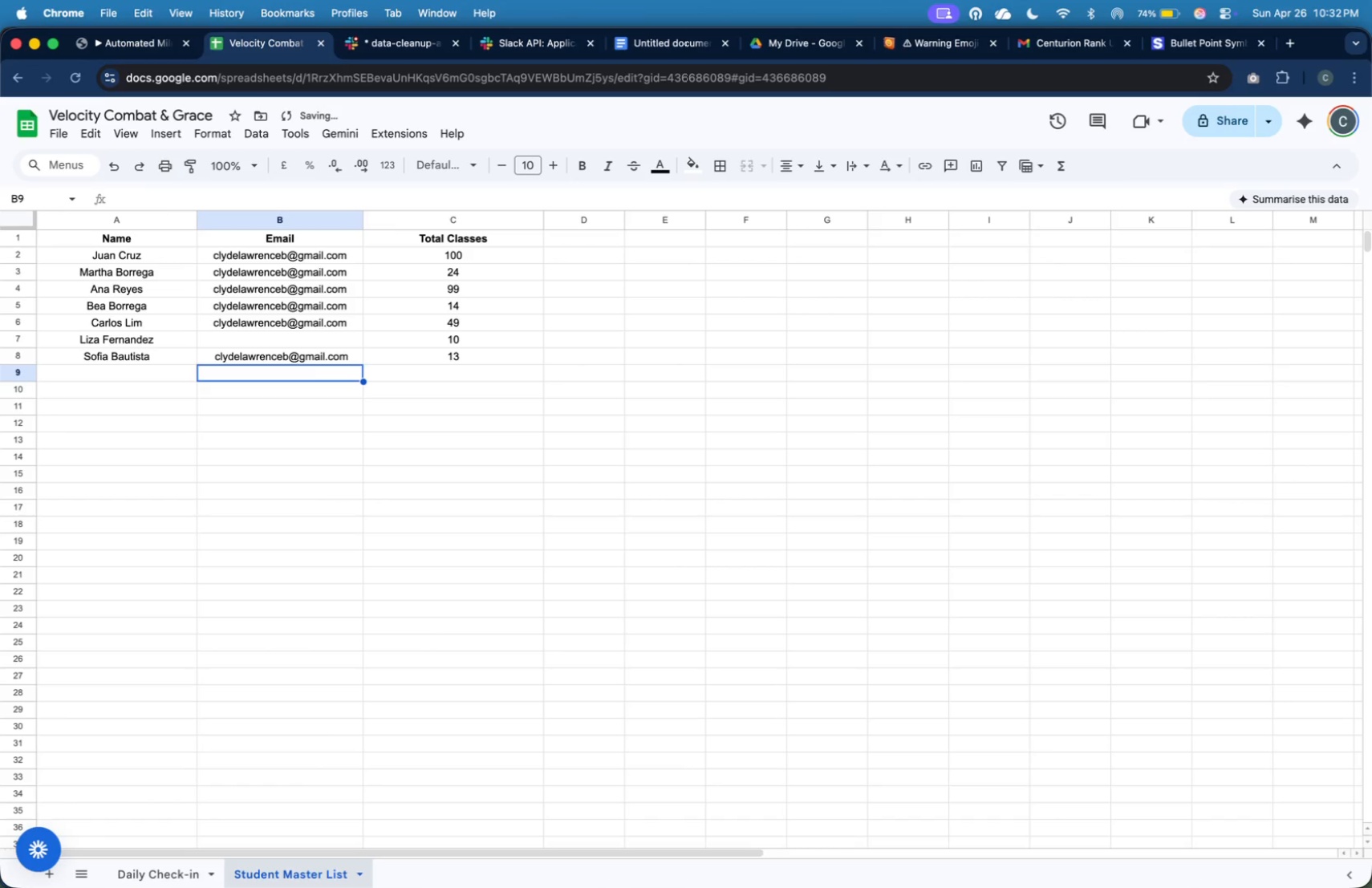 
left_click([110, 48])
 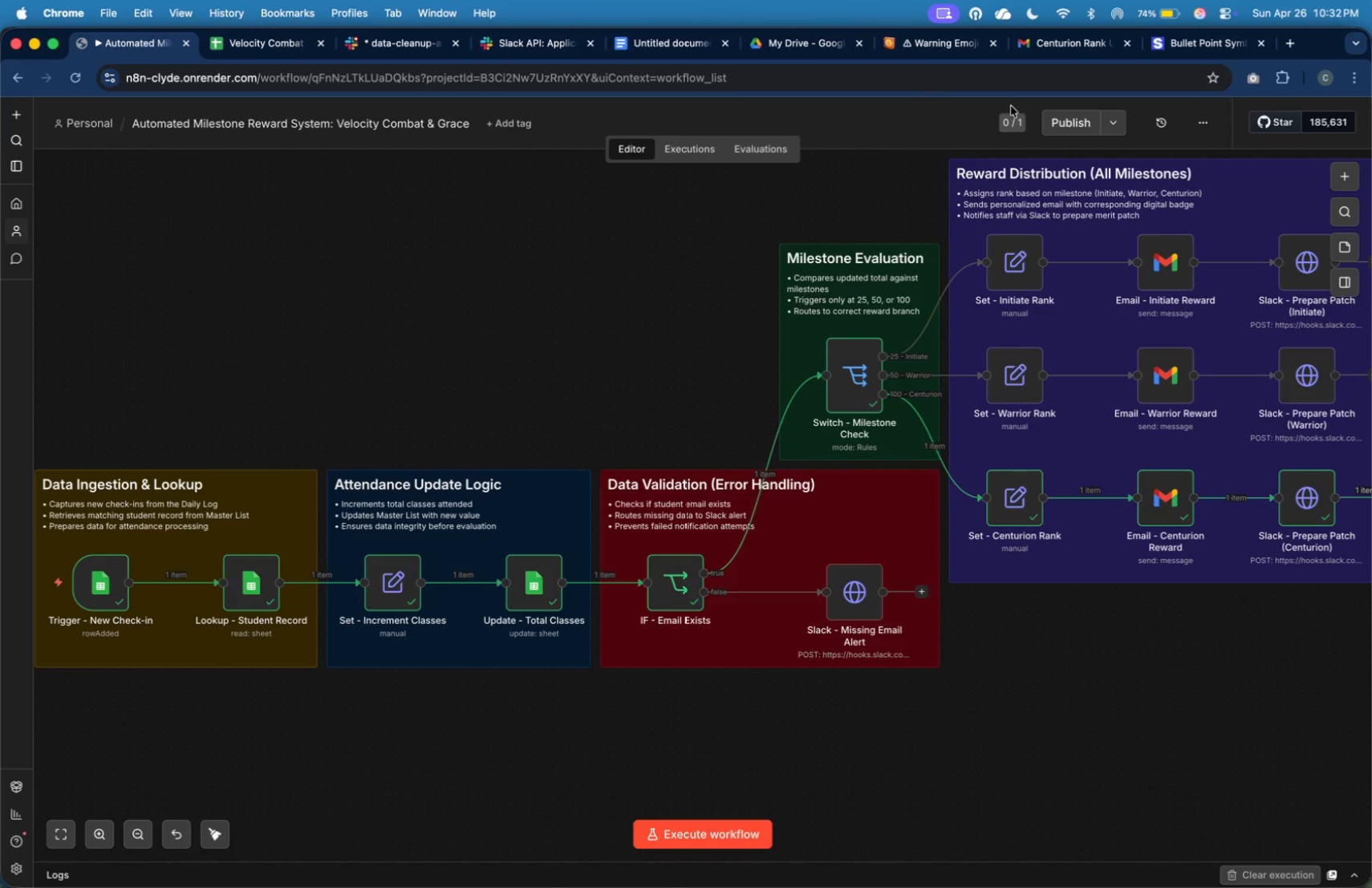 
left_click([1052, 118])
 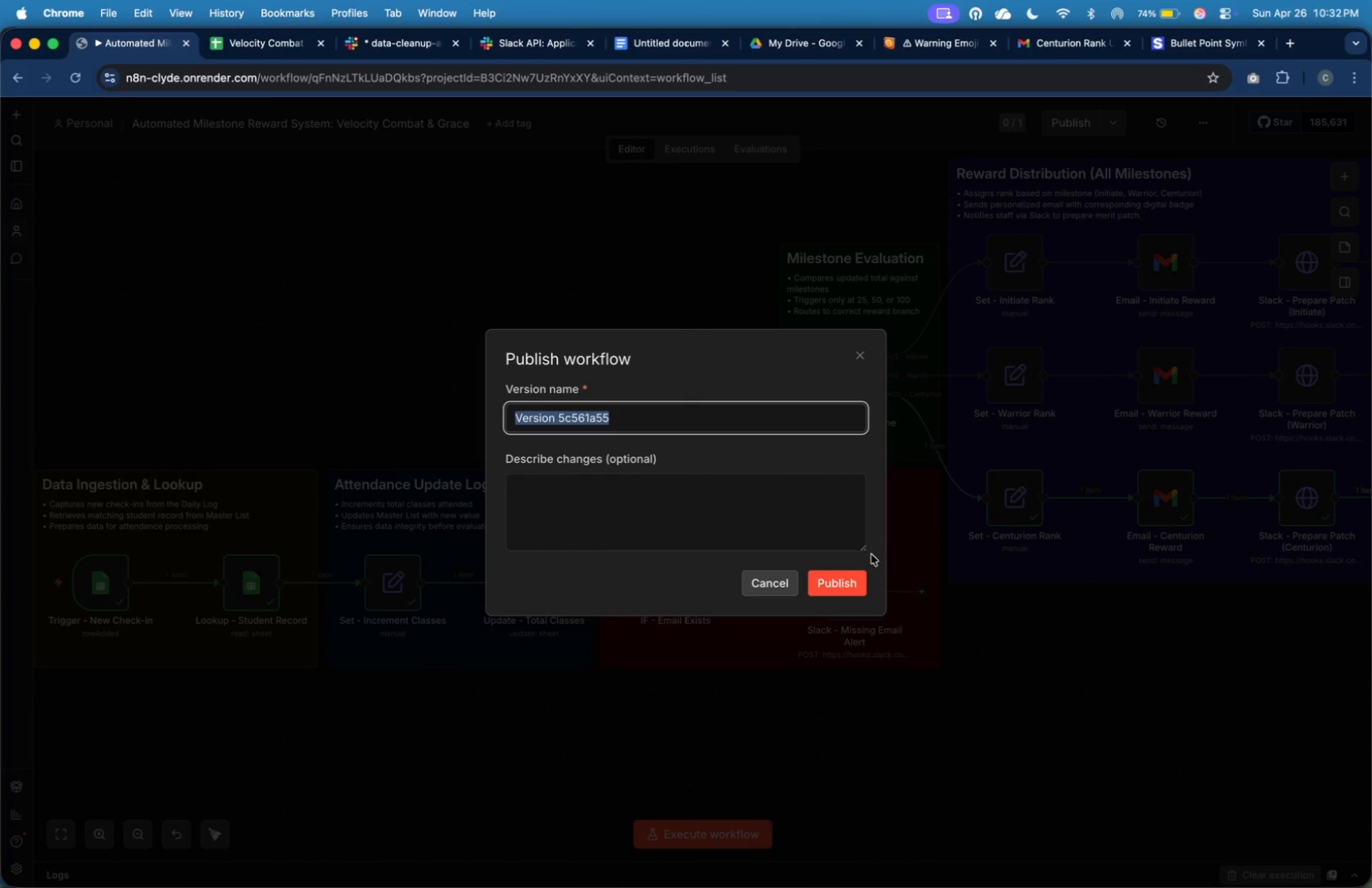 
left_click([852, 582])
 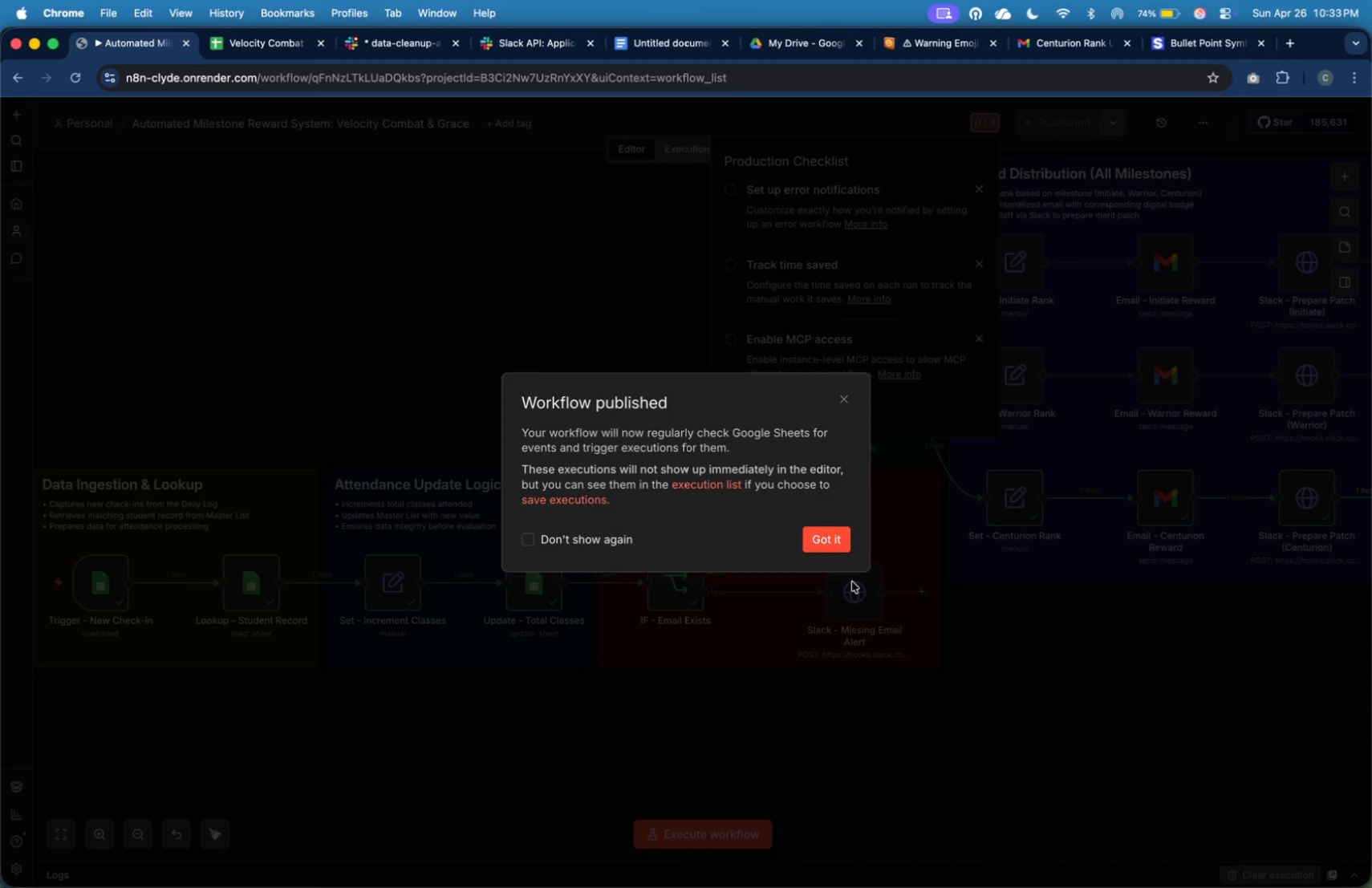 
wait(27.8)
 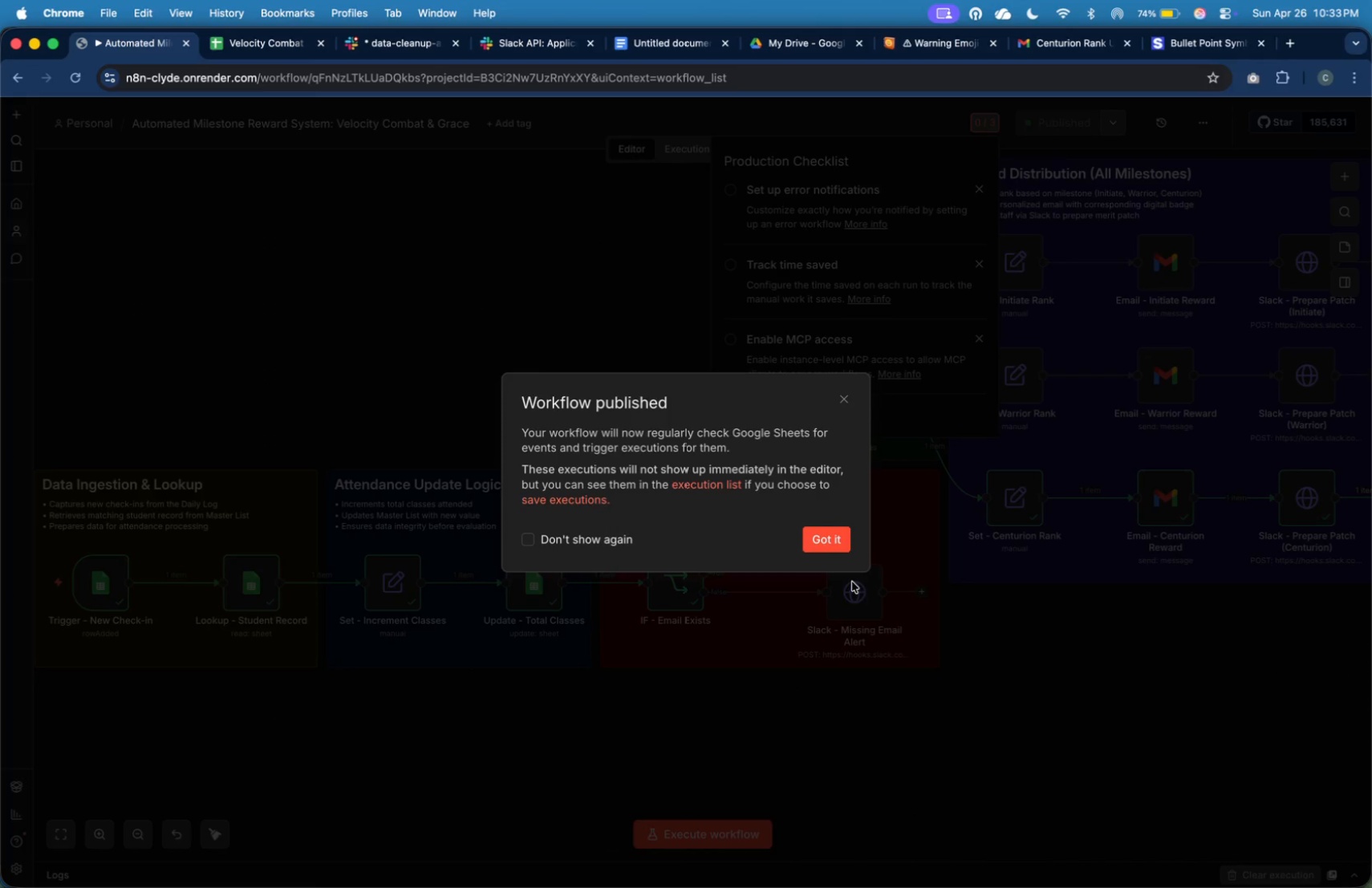 
left_click([840, 545])
 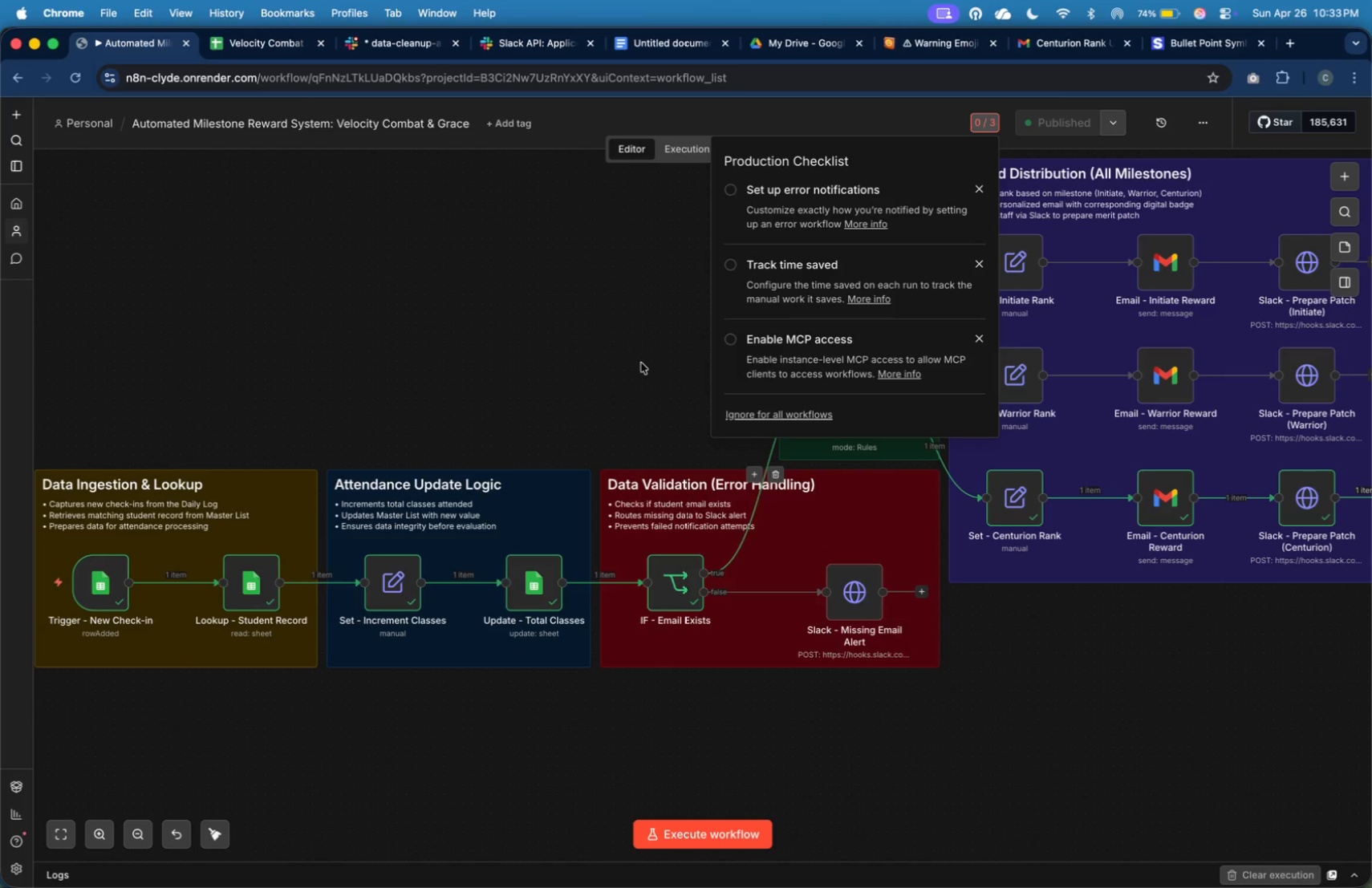 
left_click([632, 359])
 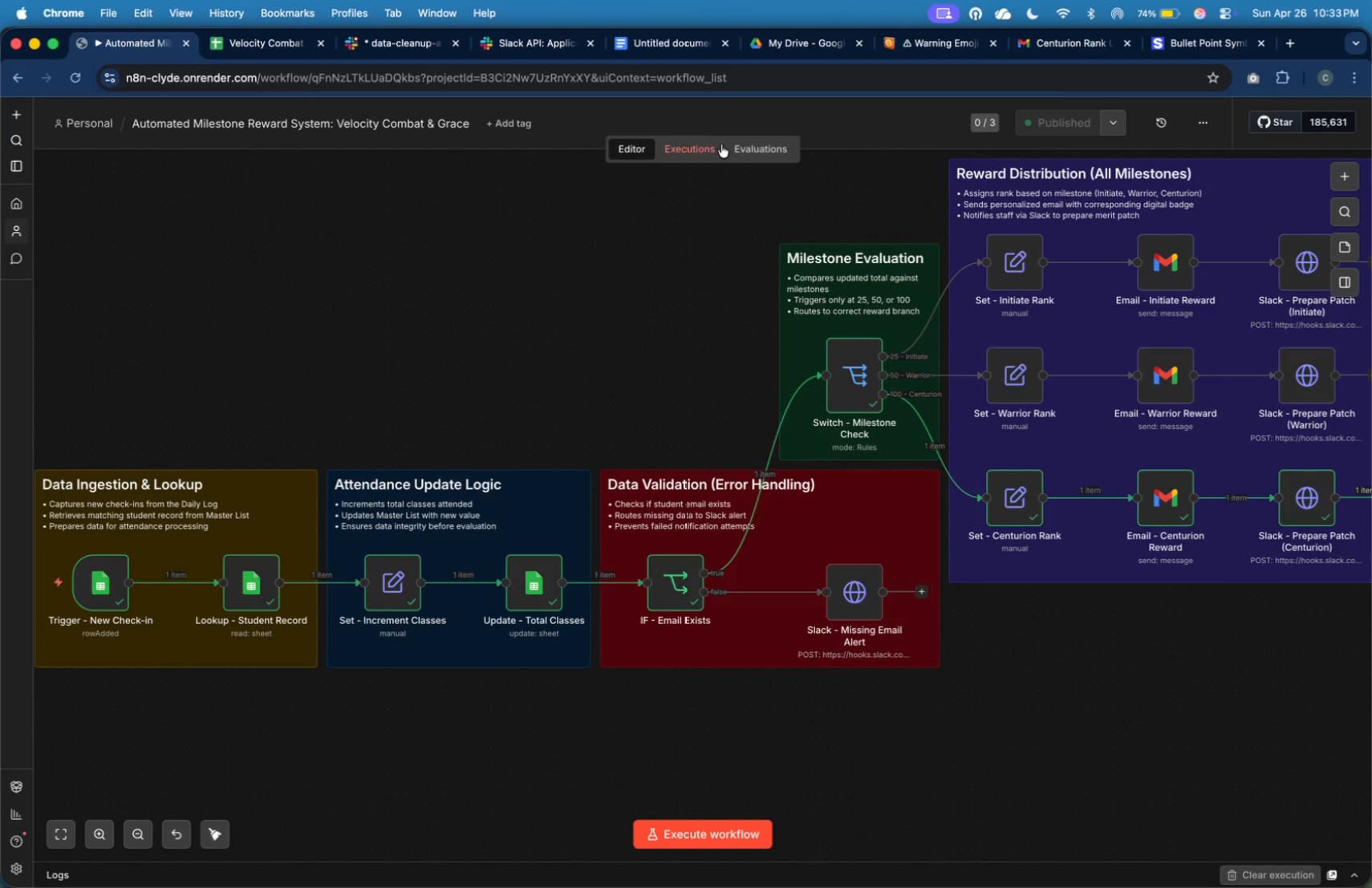 
left_click([712, 151])
 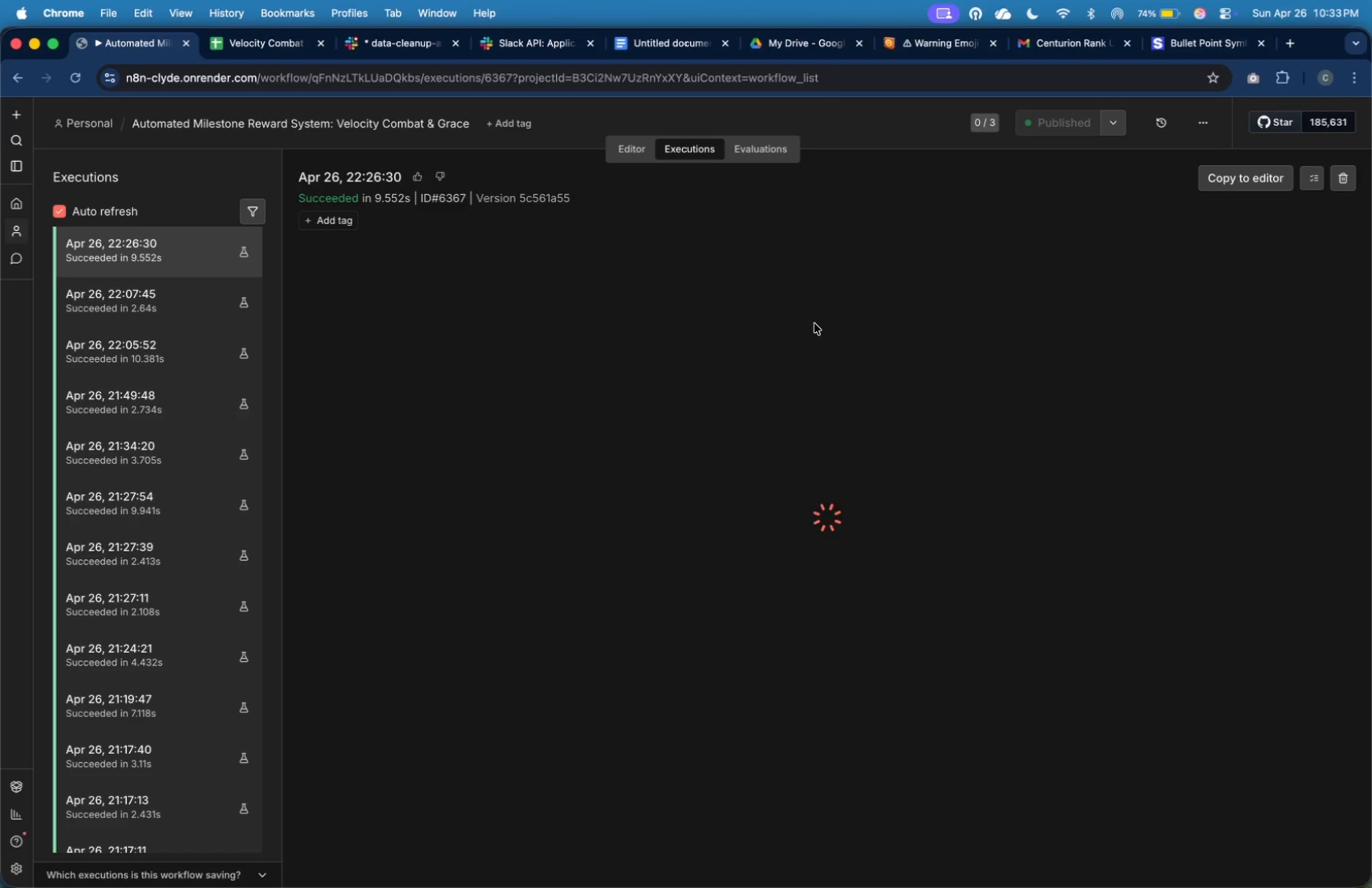 
wait(18.53)
 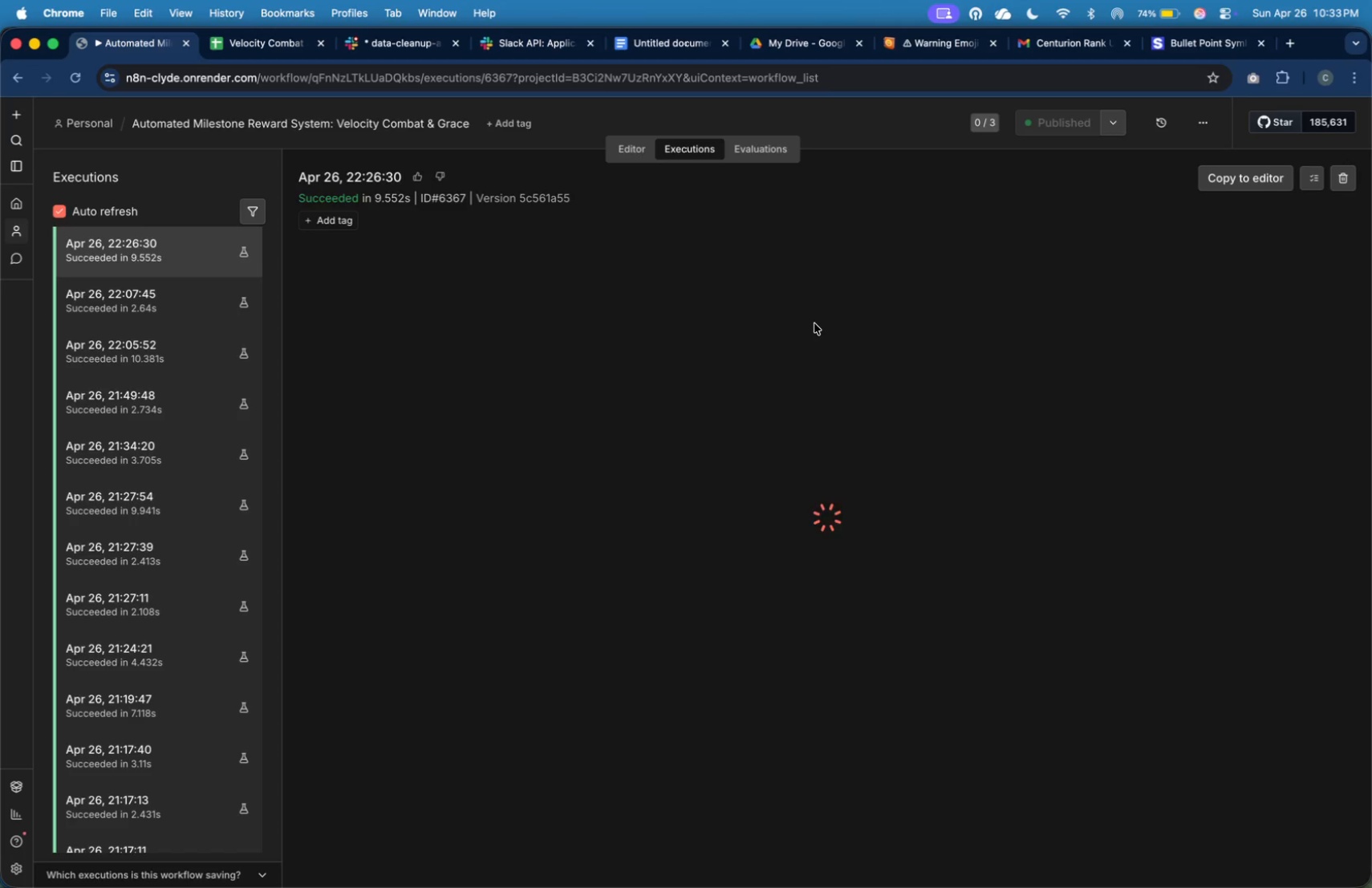 
key(Meta+Tab)